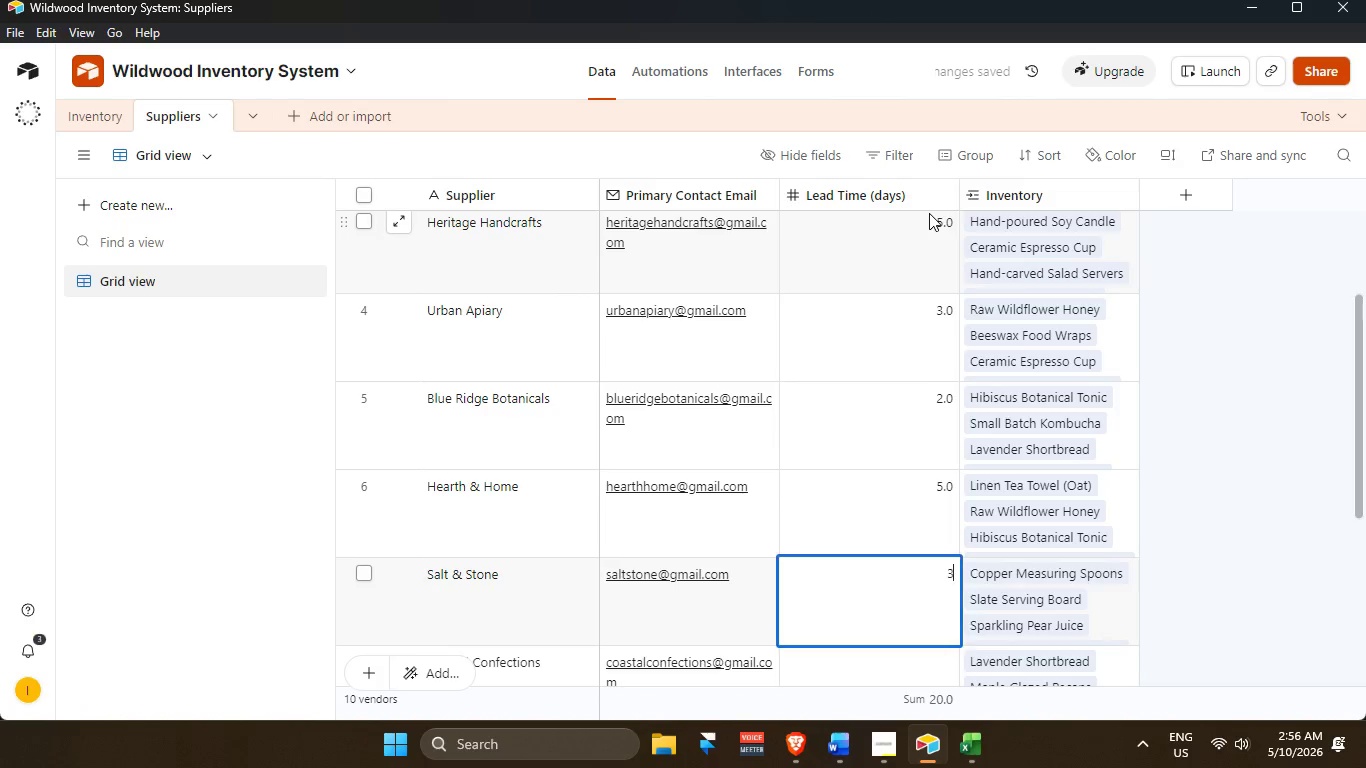 
key(Numpad3)
 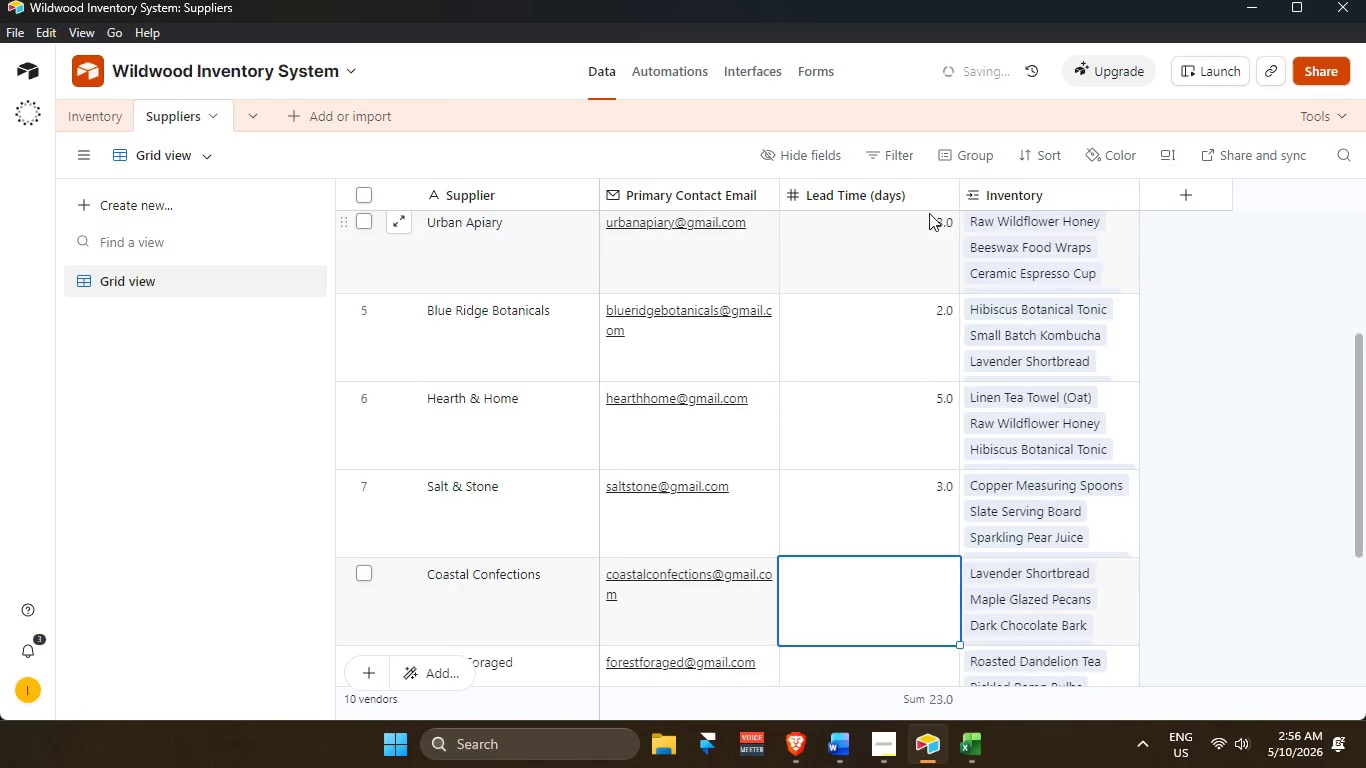 
key(Enter)
 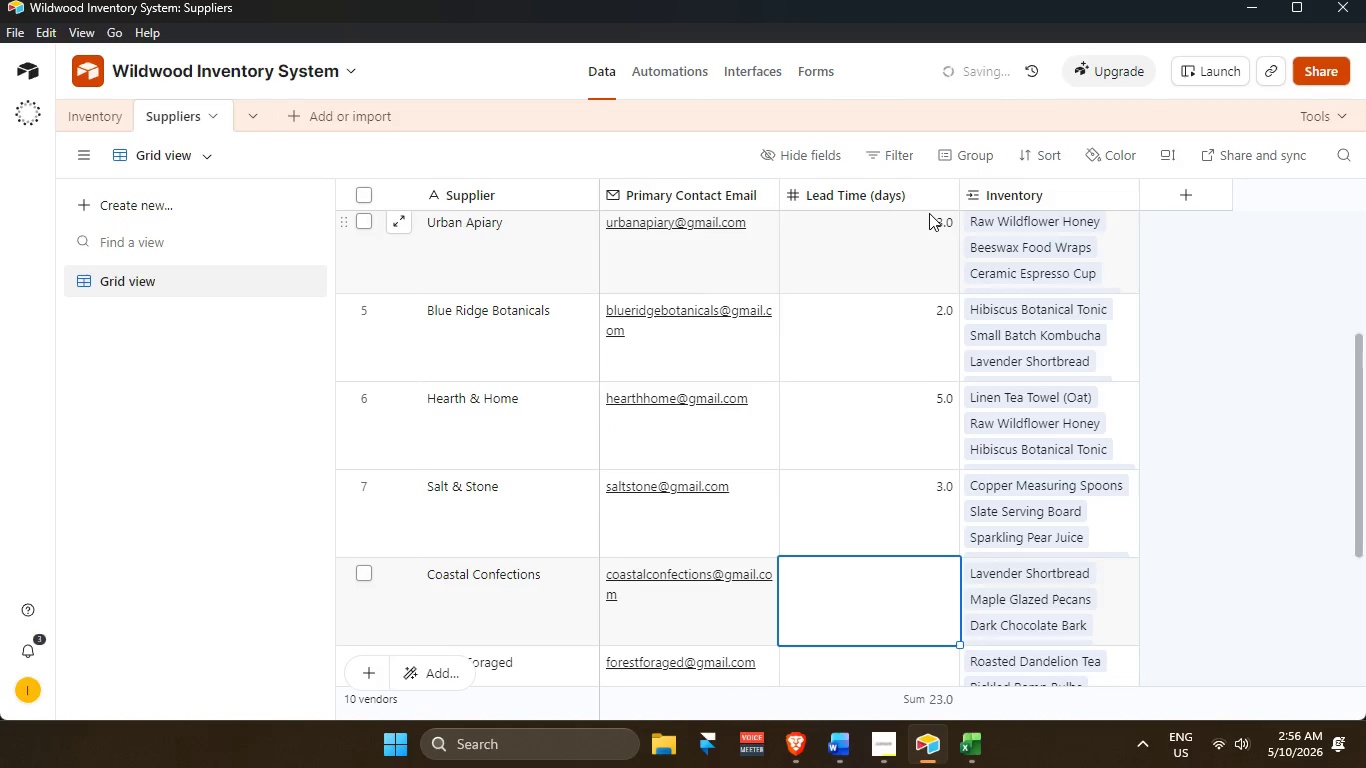 
key(Numpad2)
 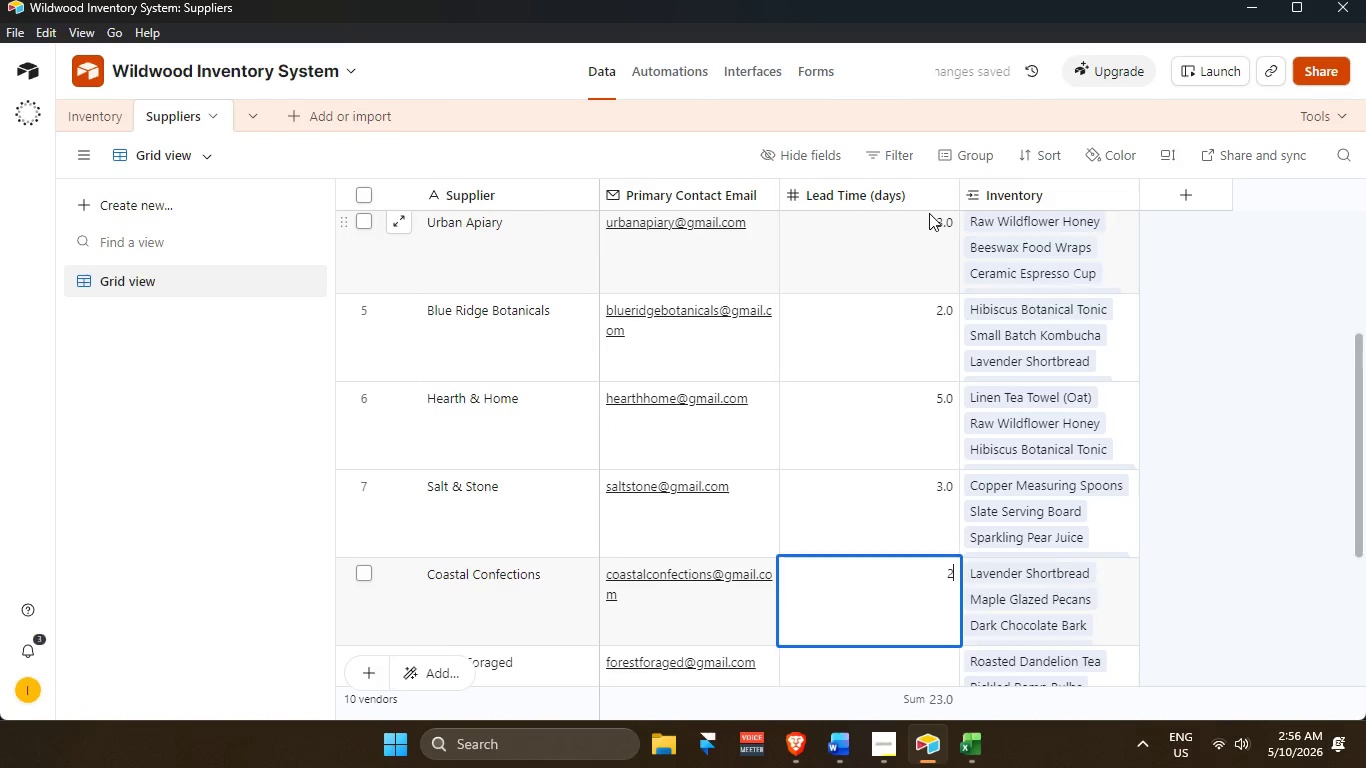 
key(Enter)
 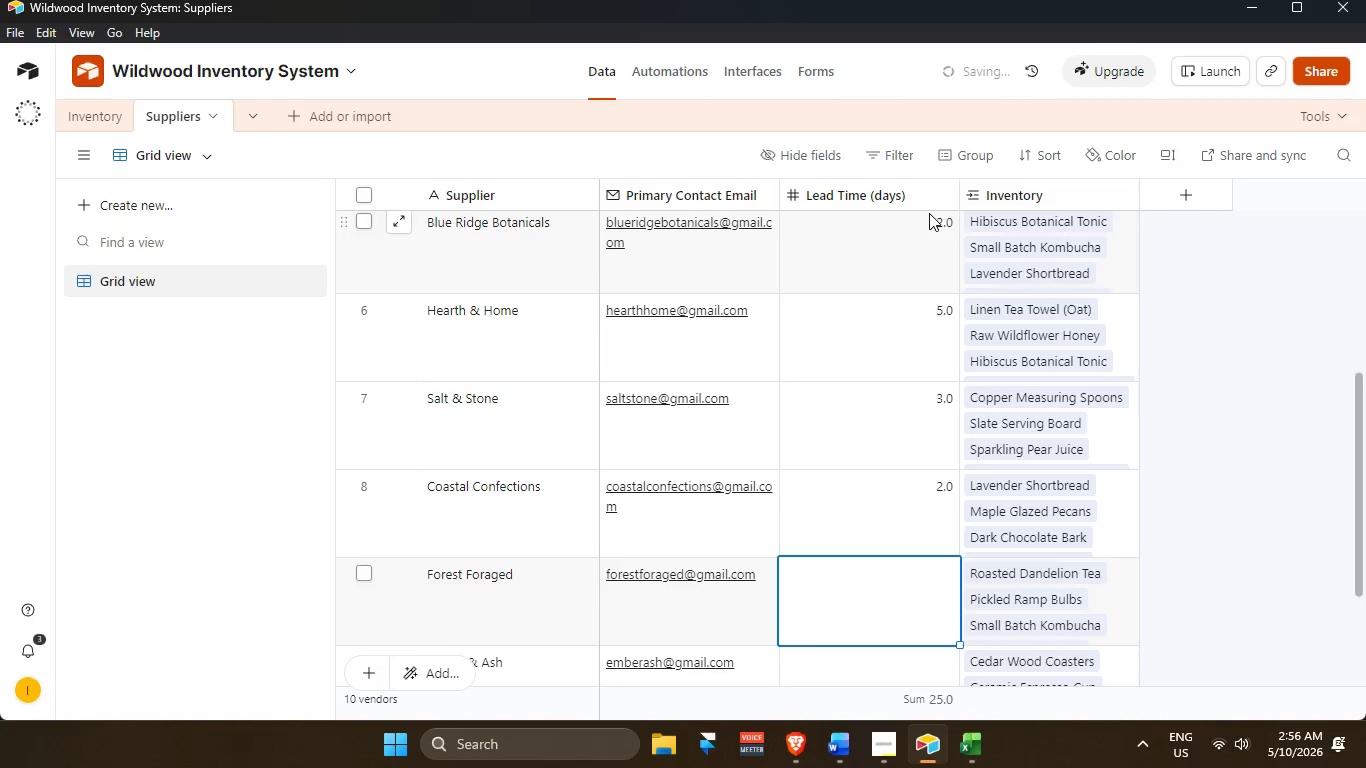 
key(Numpad6)
 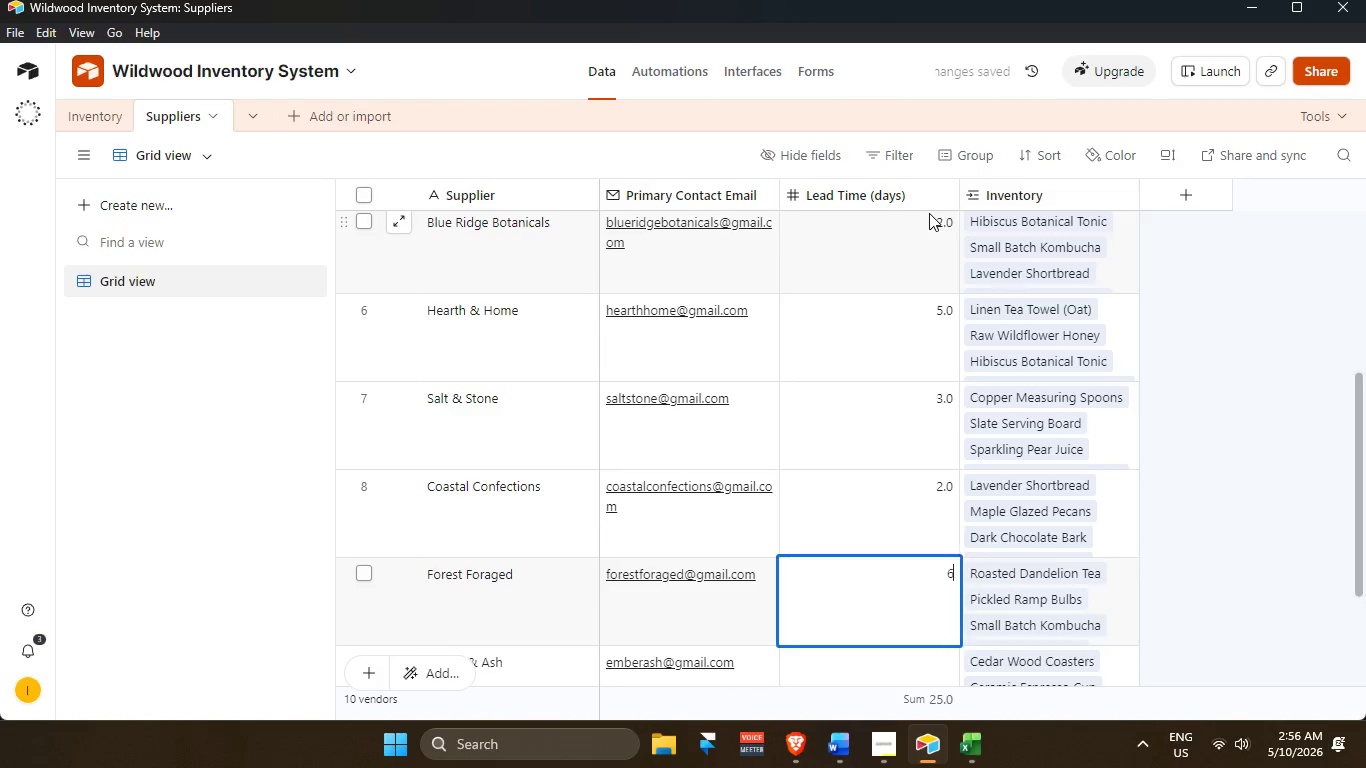 
key(Enter)
 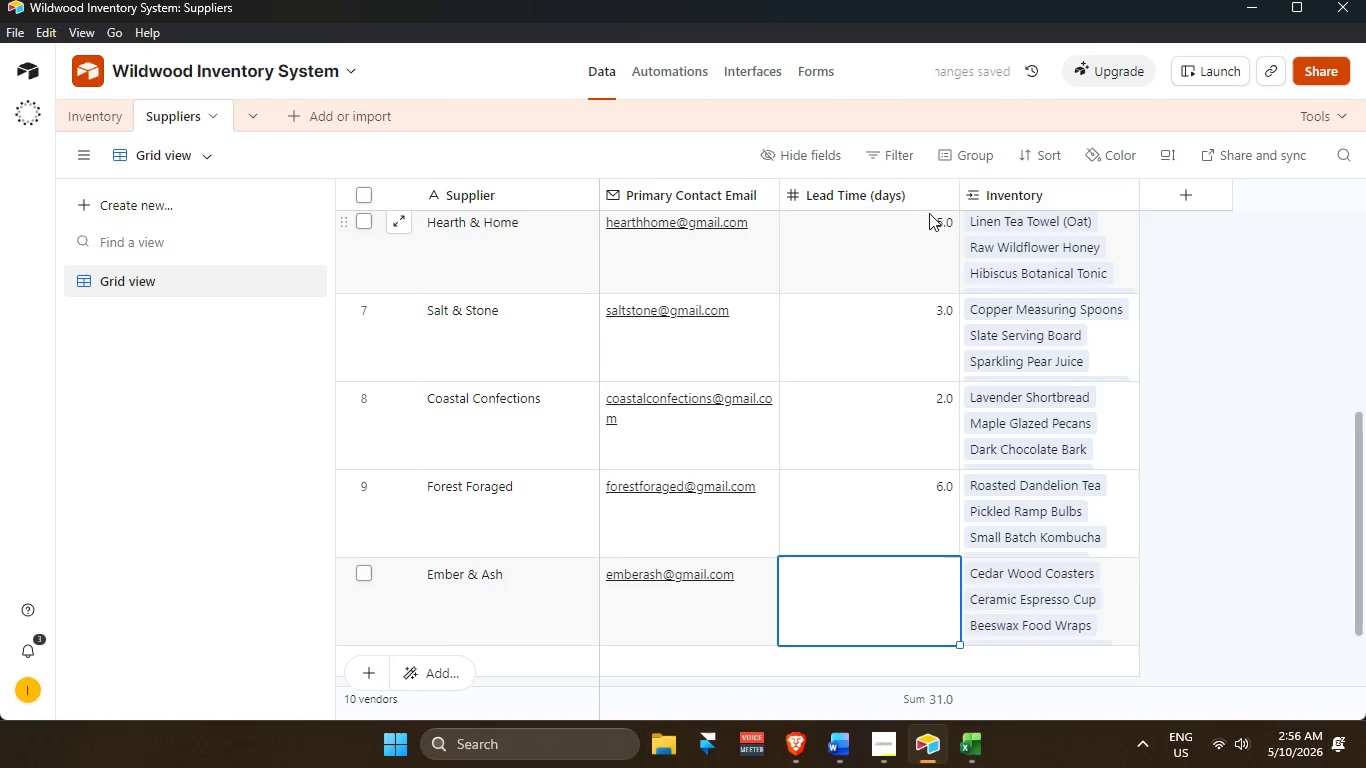 
key(Numpad3)
 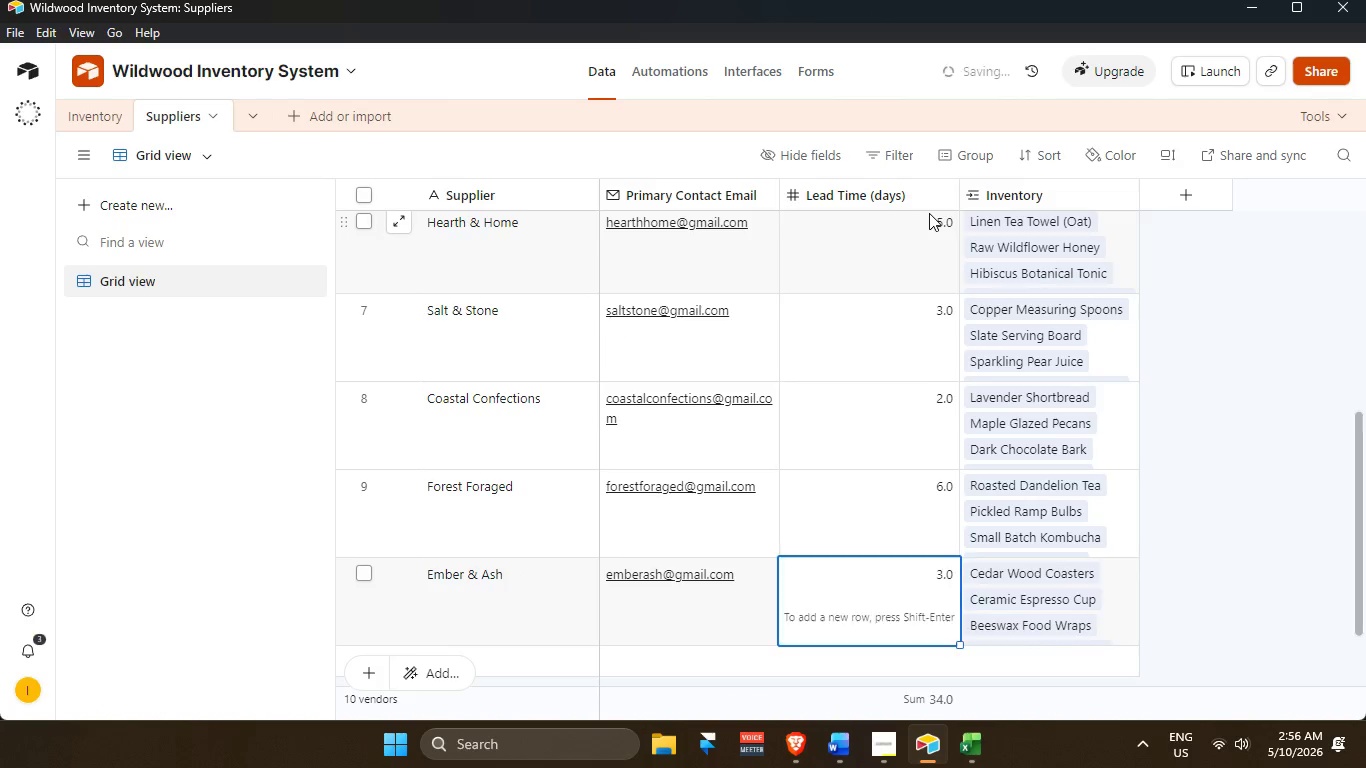 
key(Enter)
 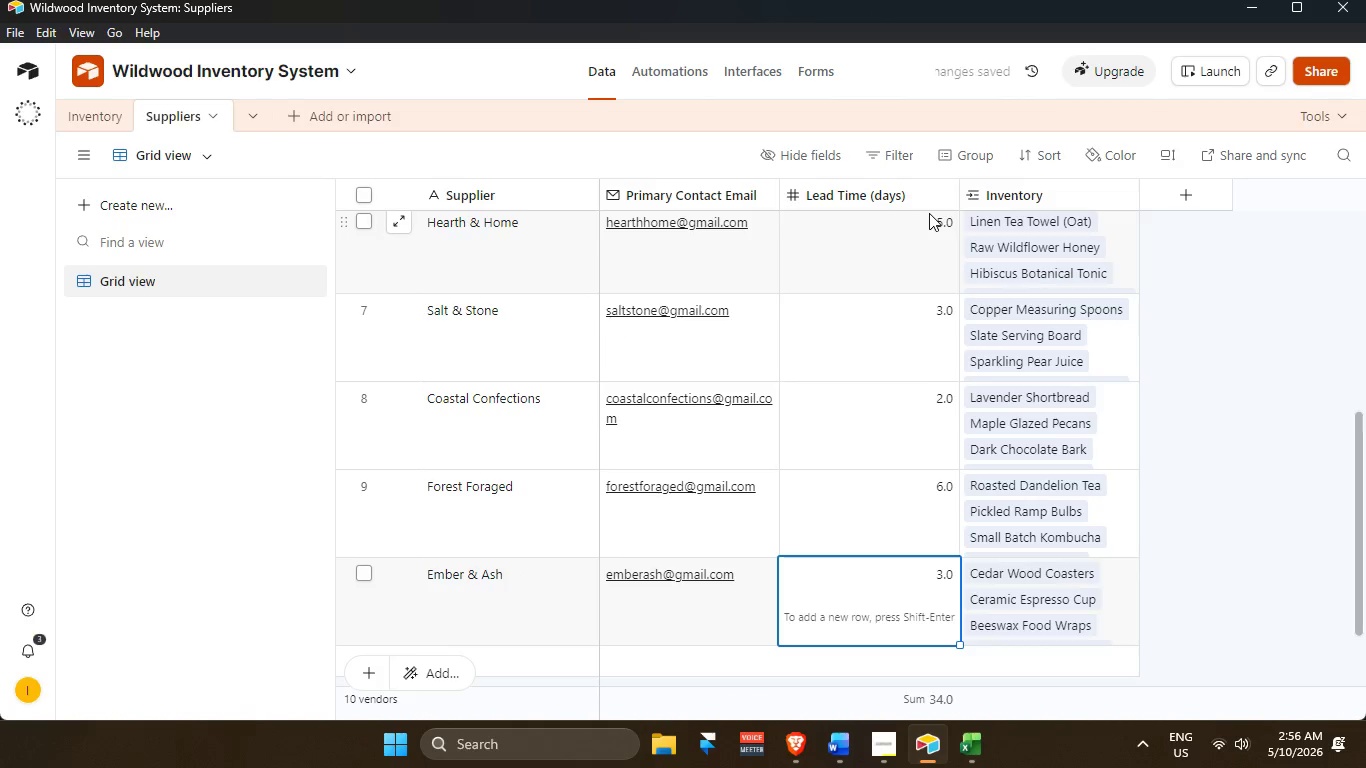 
key(Numpad2)
 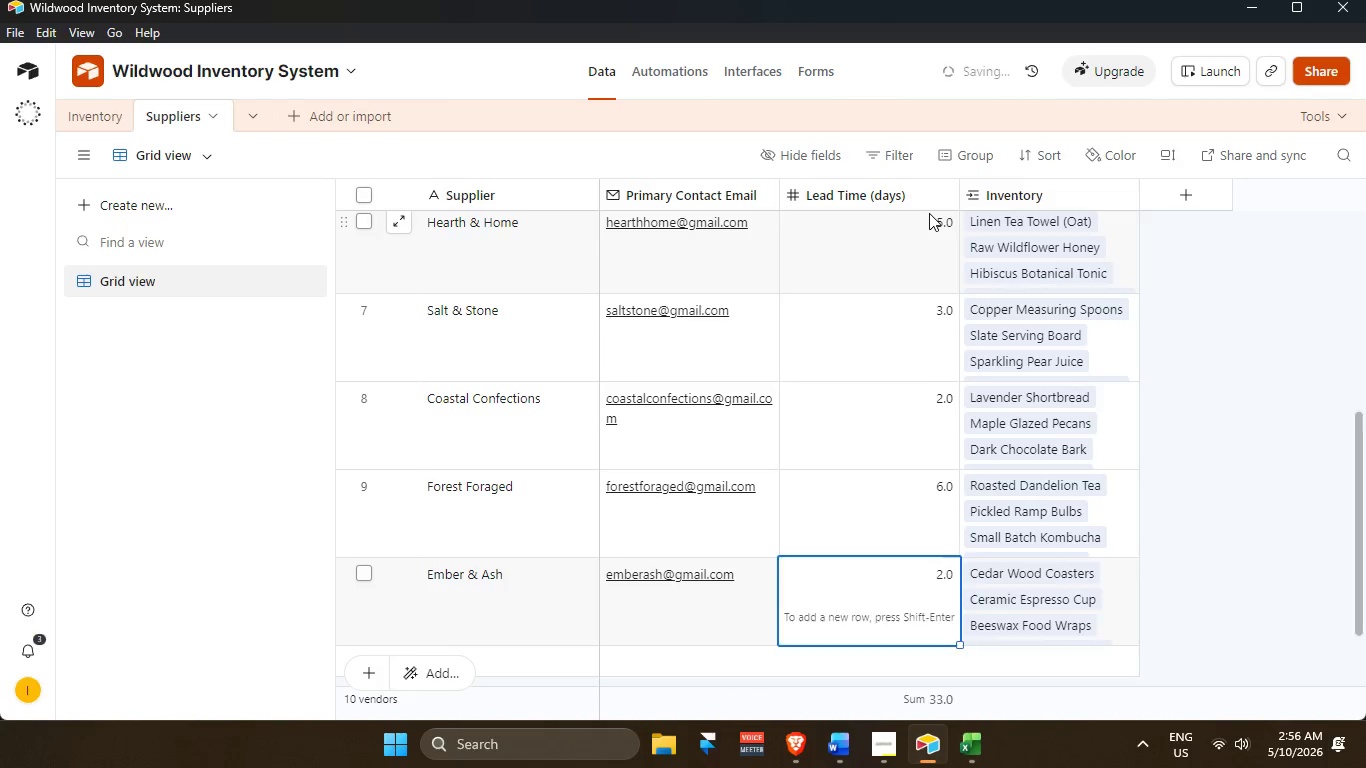 
key(Enter)
 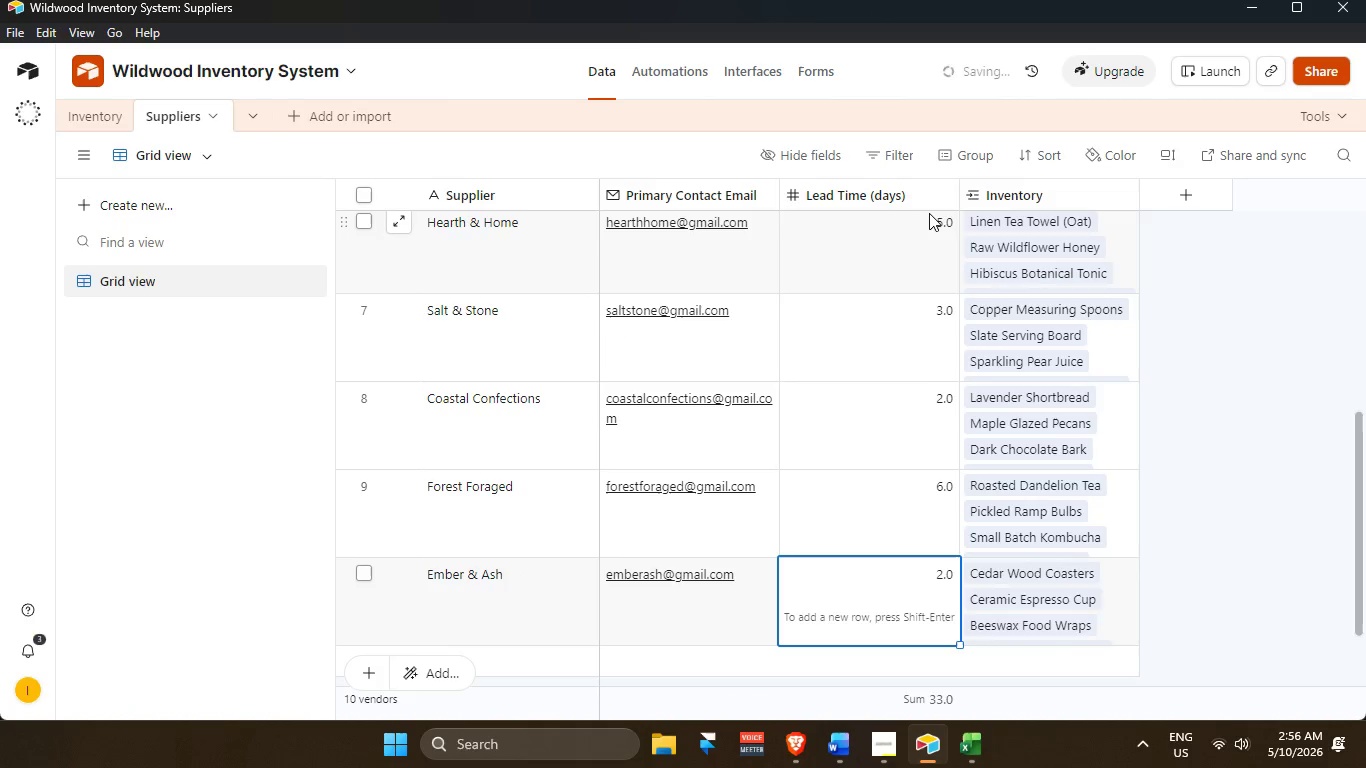 
key(Numpad3)
 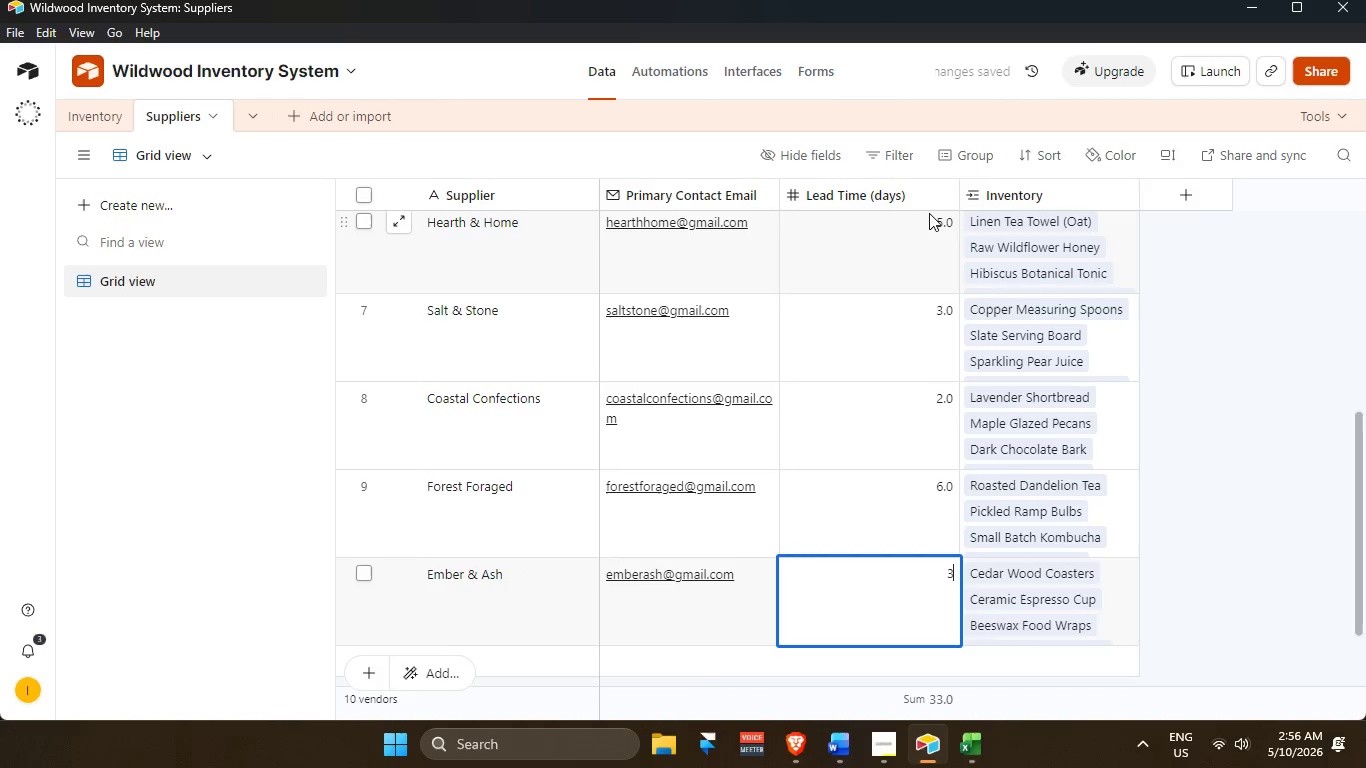 
key(Enter)
 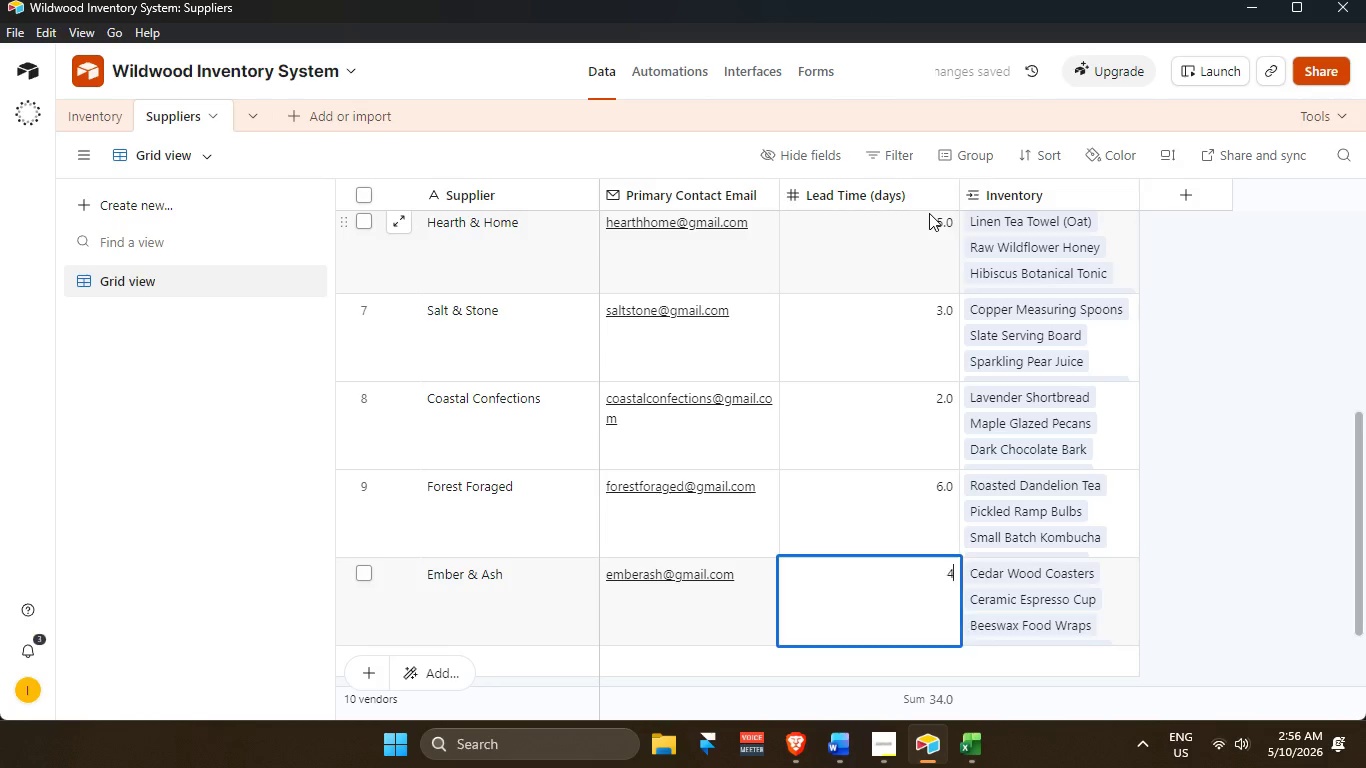 
key(Numpad4)
 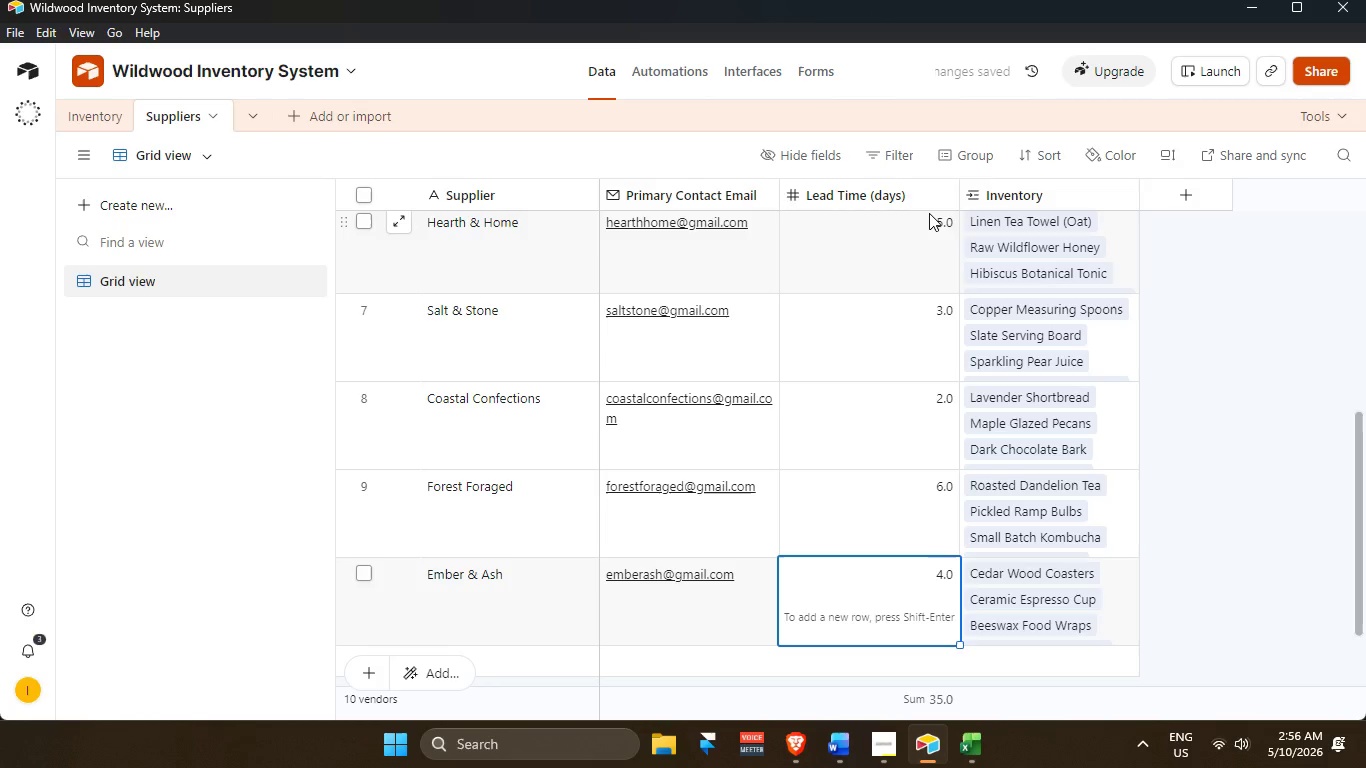 
key(Enter)
 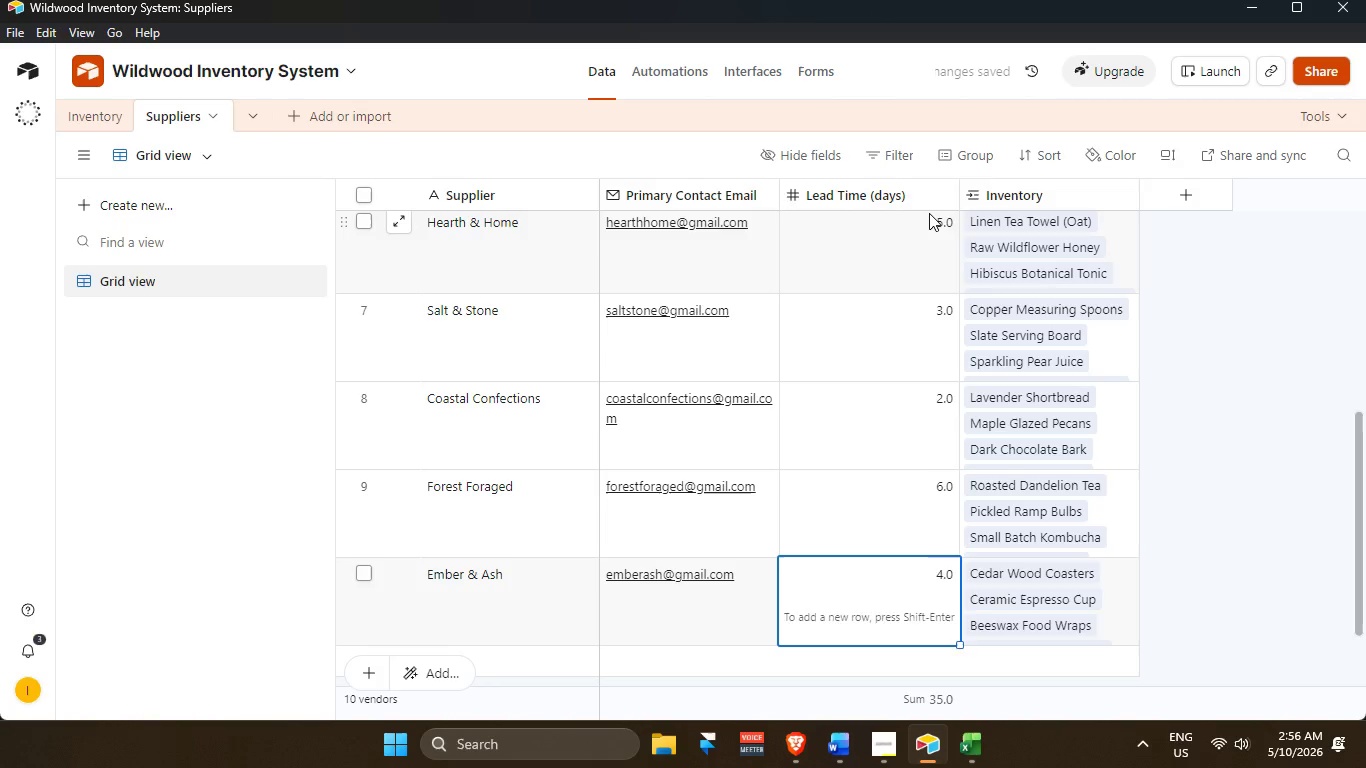 
key(Numpad3)
 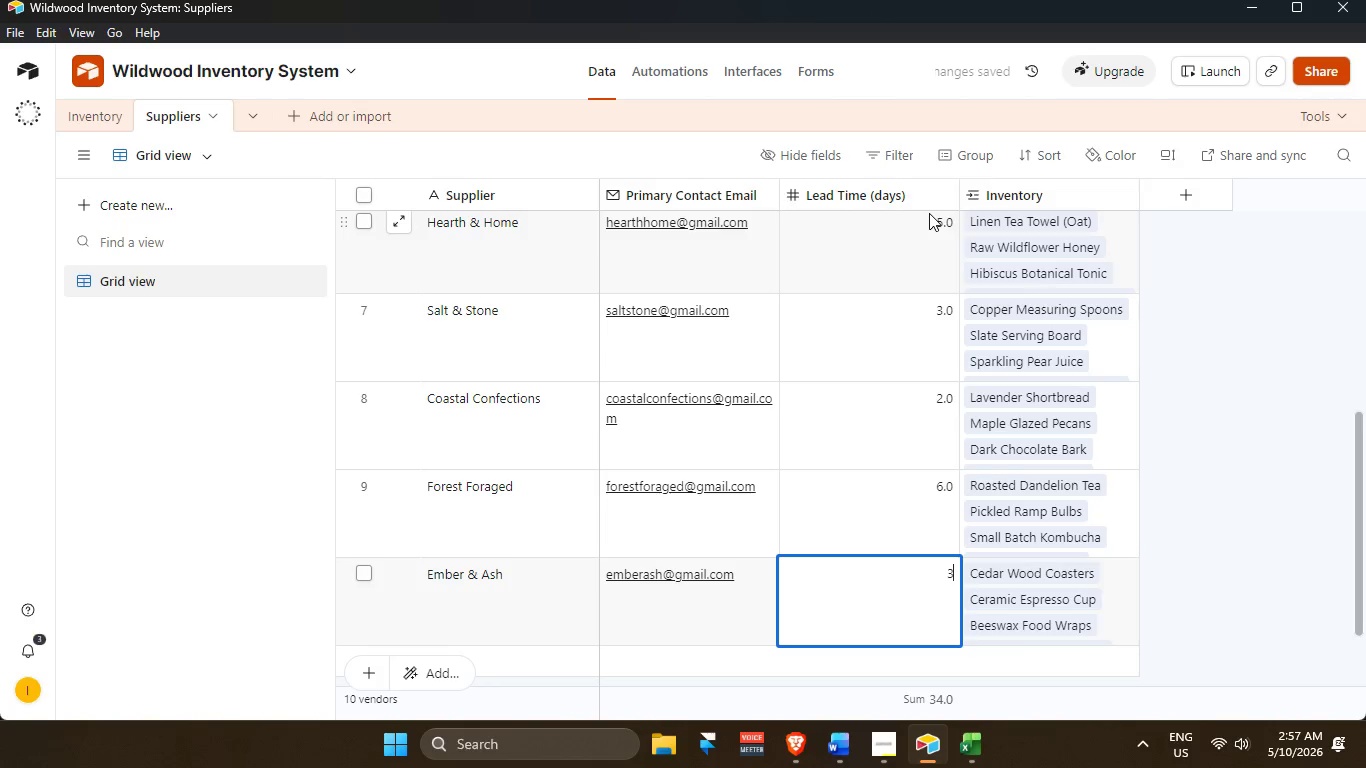 
key(Numpad4)
 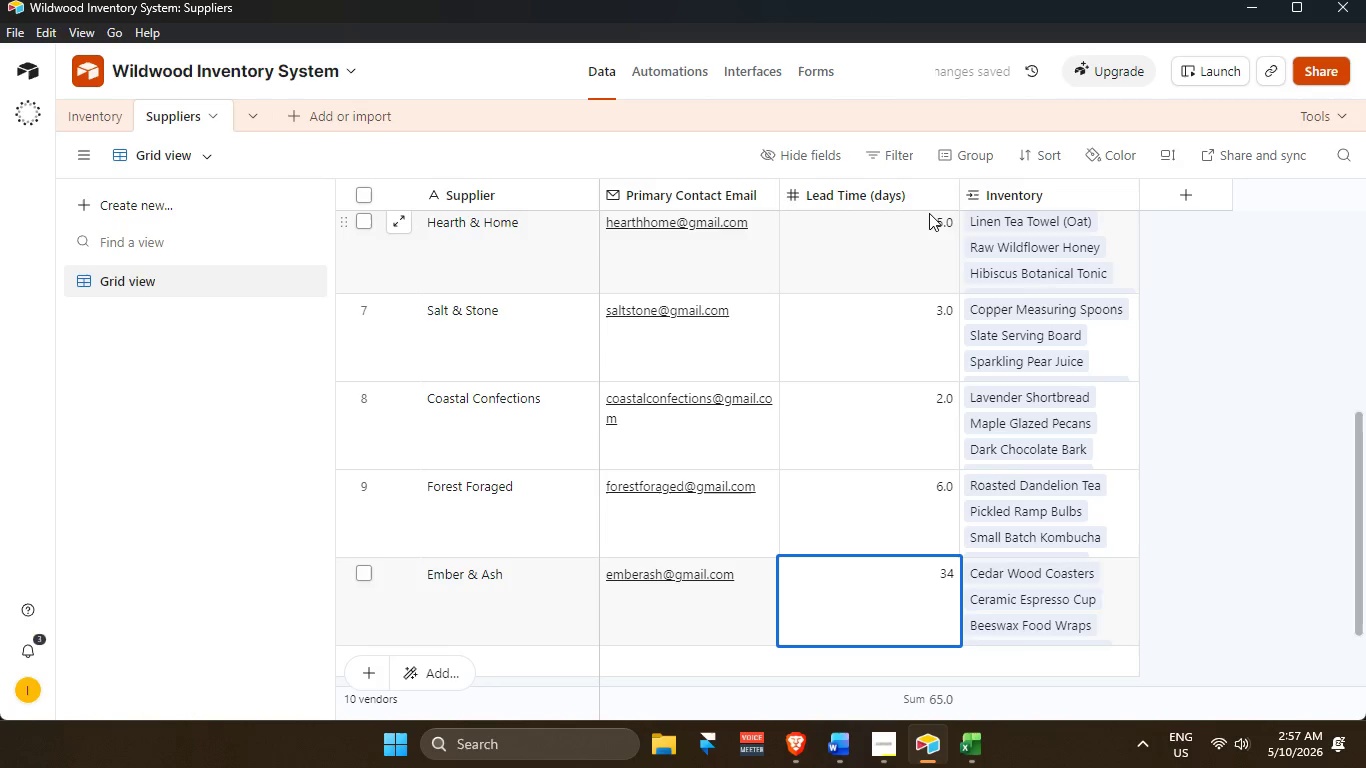 
key(Backspace)
 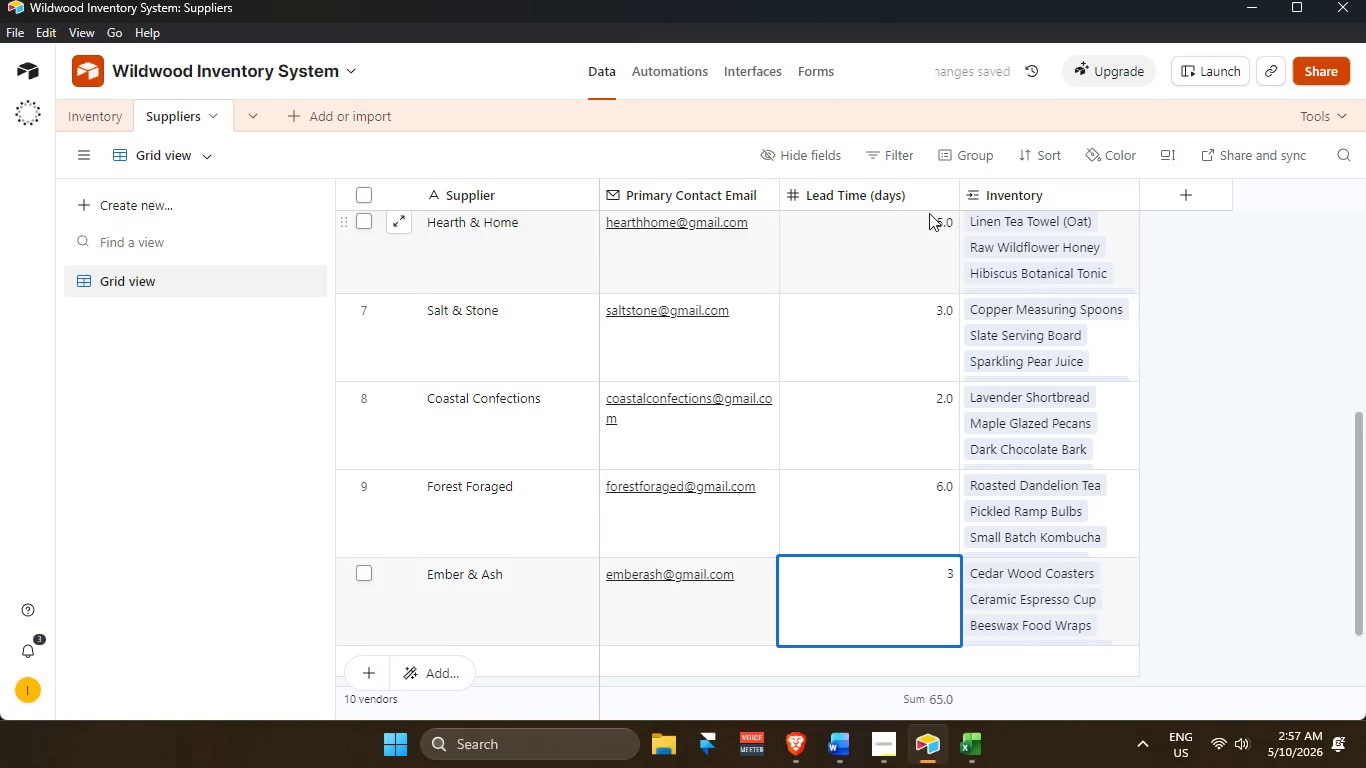 
key(Backspace)
 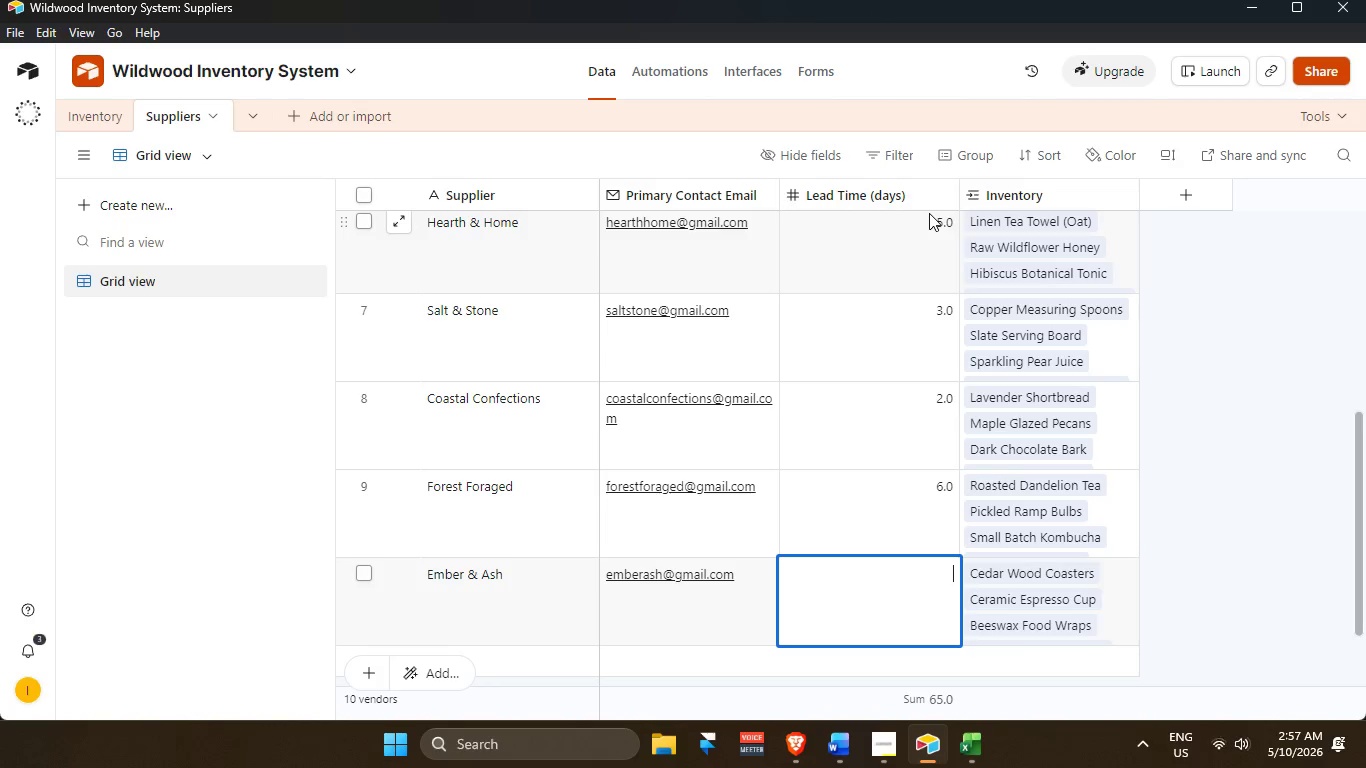 
key(Numpad4)
 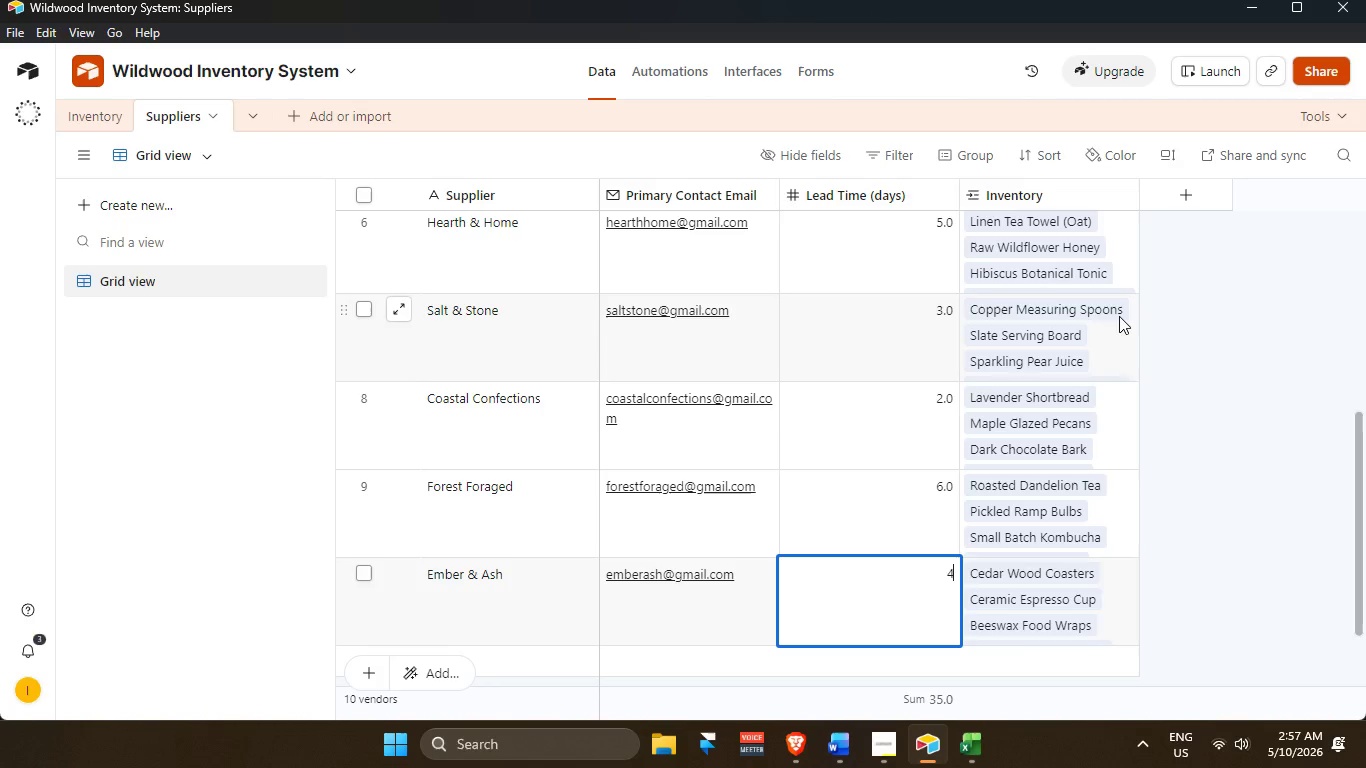 
left_click([1258, 303])
 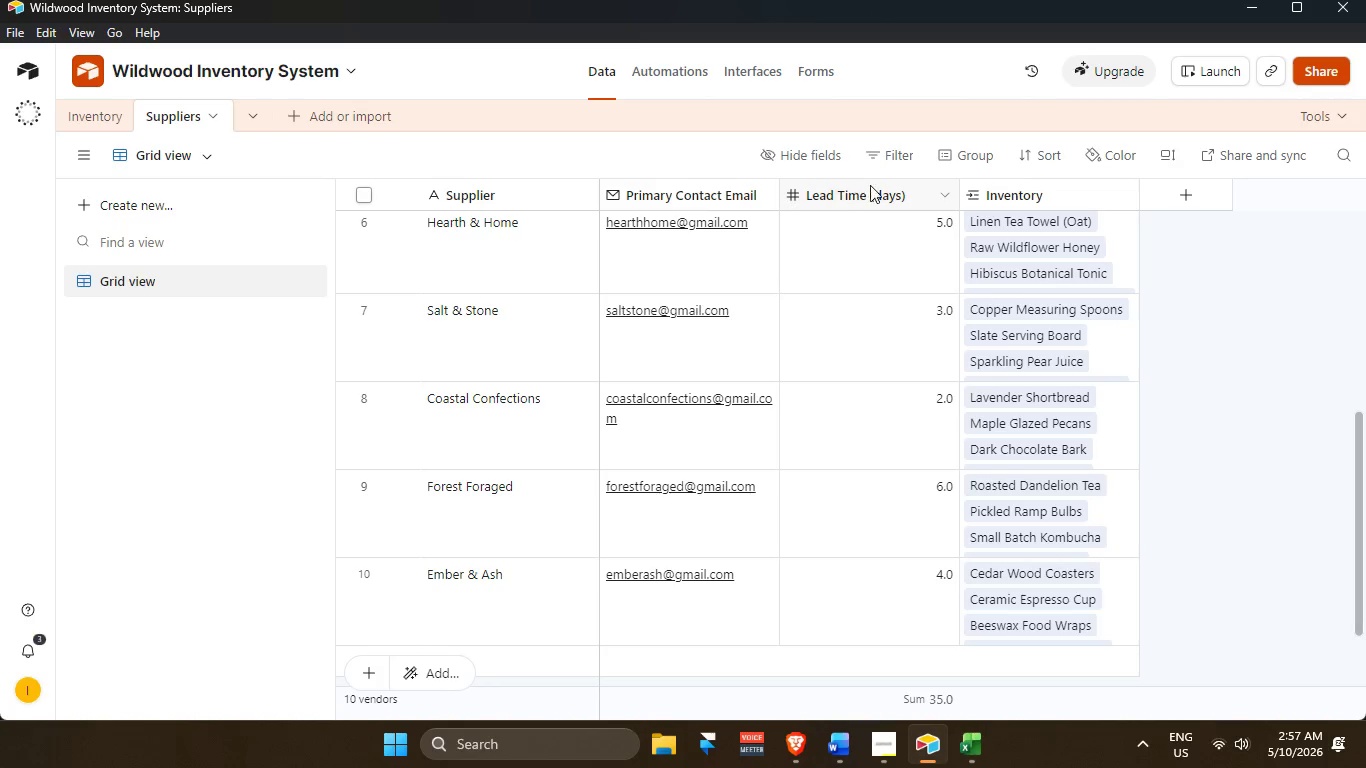 
double_click([879, 185])
 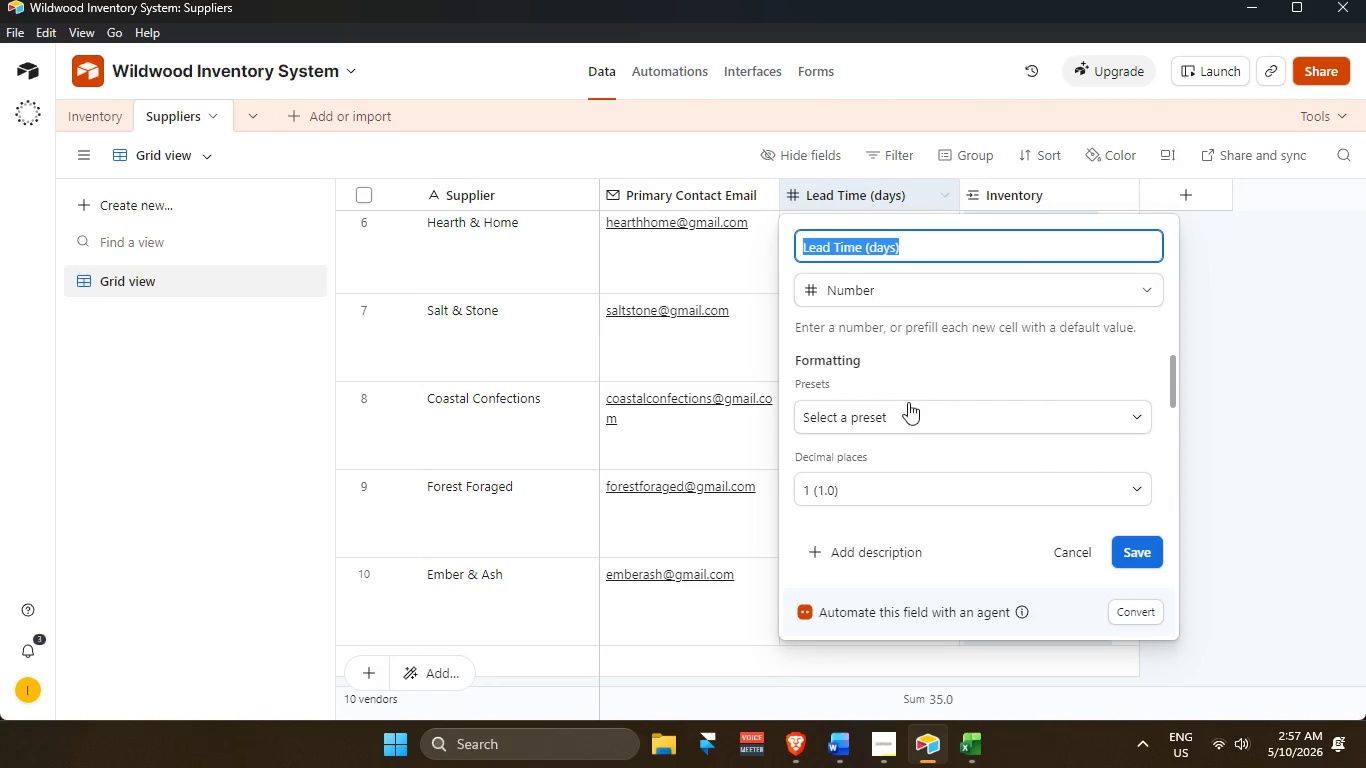 
left_click([910, 409])
 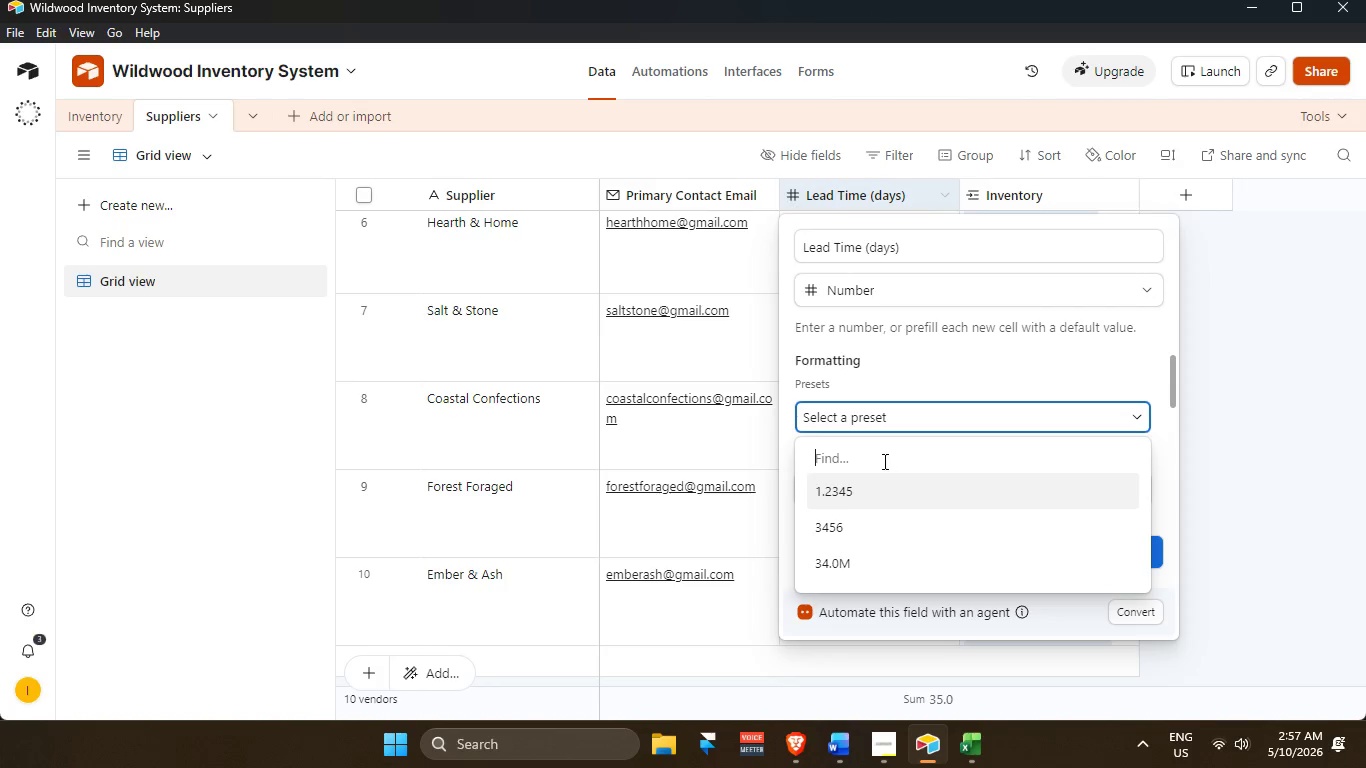 
scroll: coordinate [870, 488], scroll_direction: up, amount: 2.0
 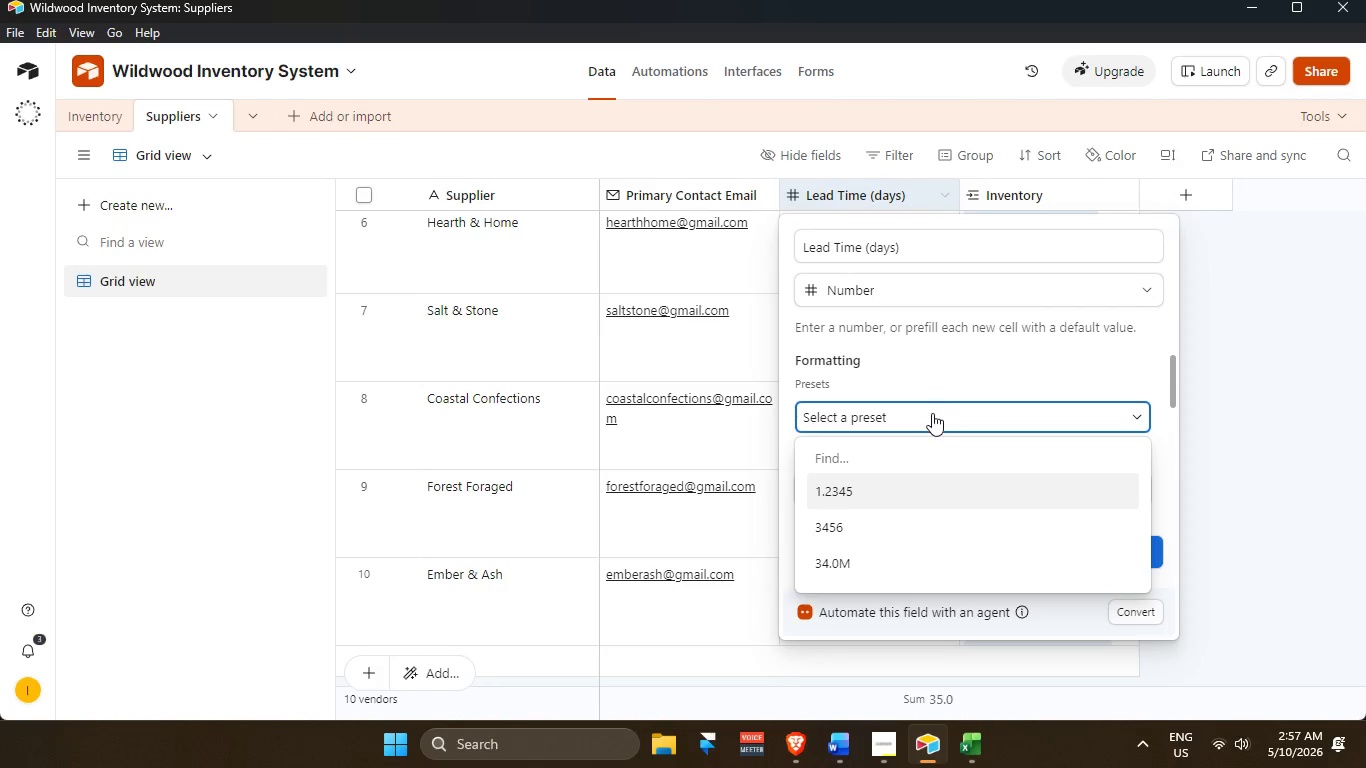 
left_click([931, 413])
 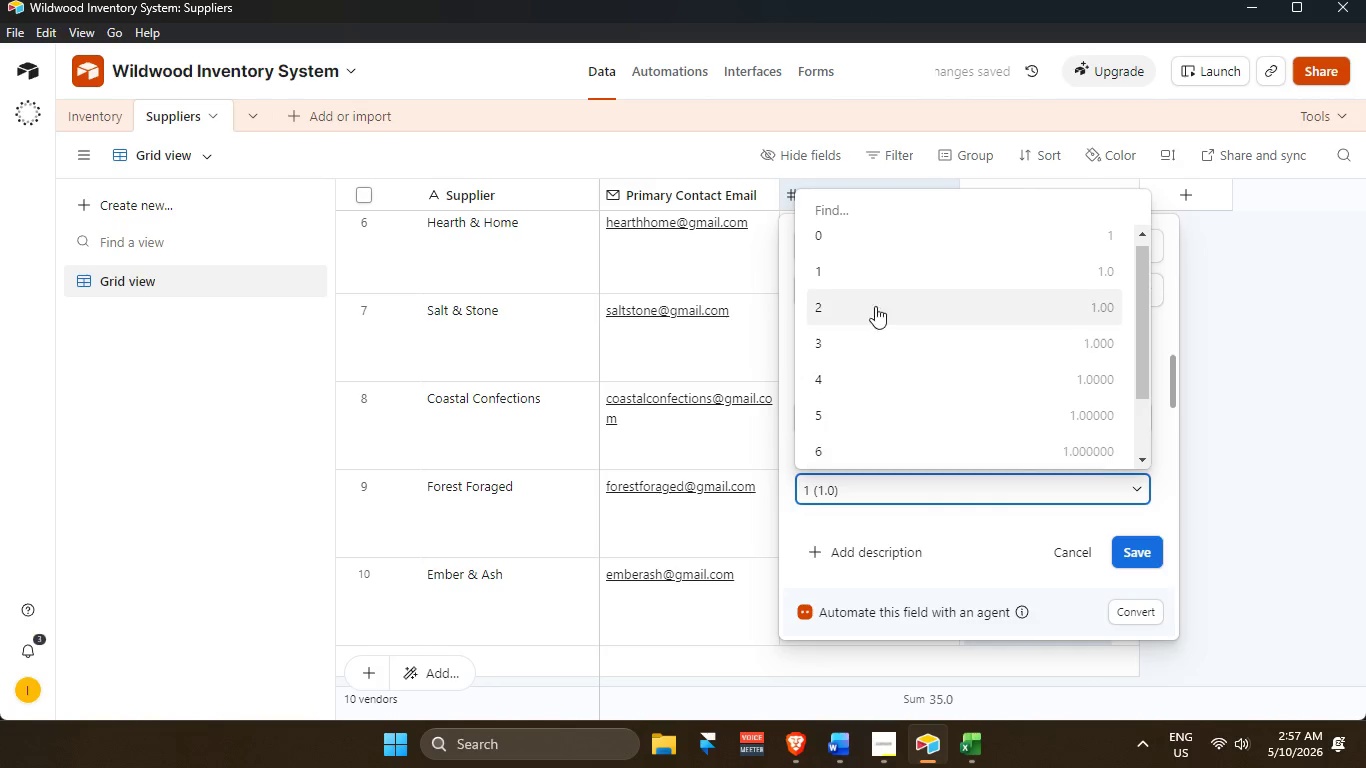 
left_click([884, 238])
 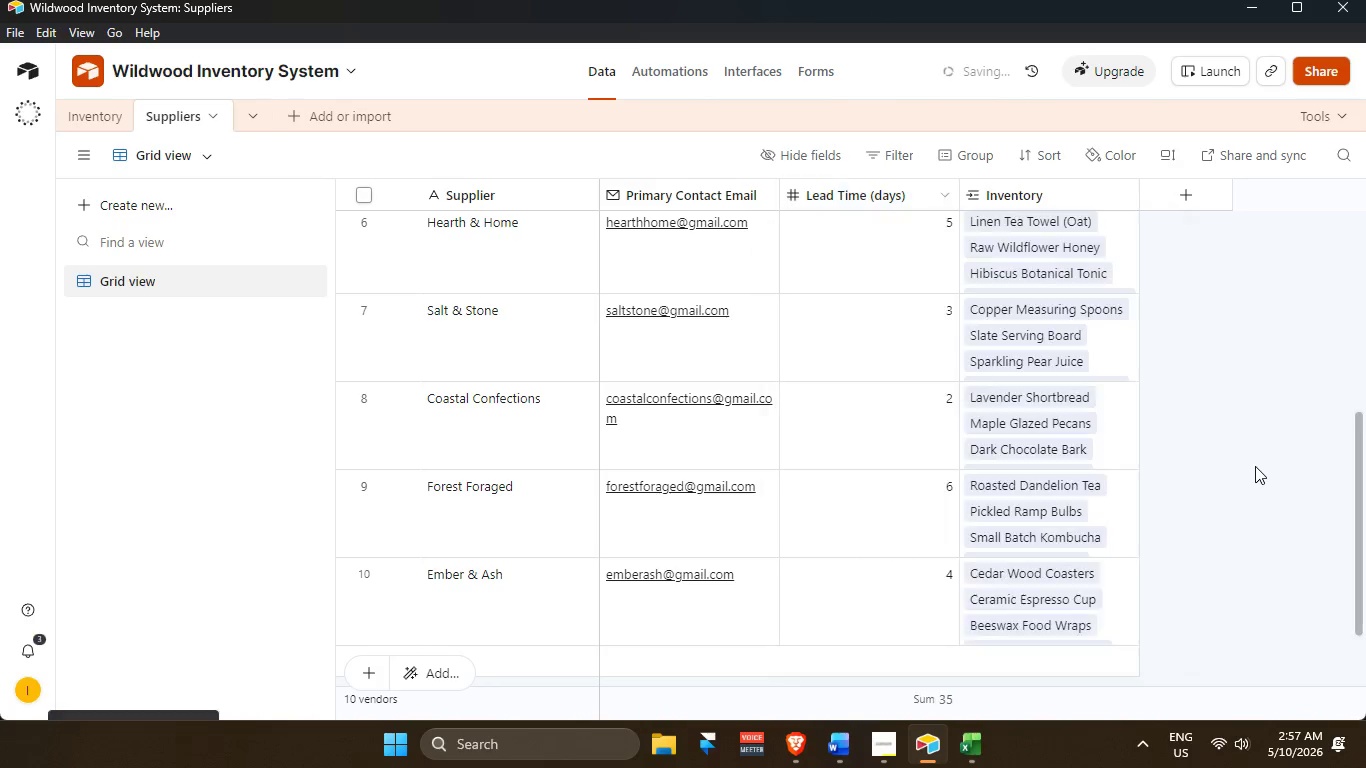 
scroll: coordinate [965, 458], scroll_direction: up, amount: 12.0
 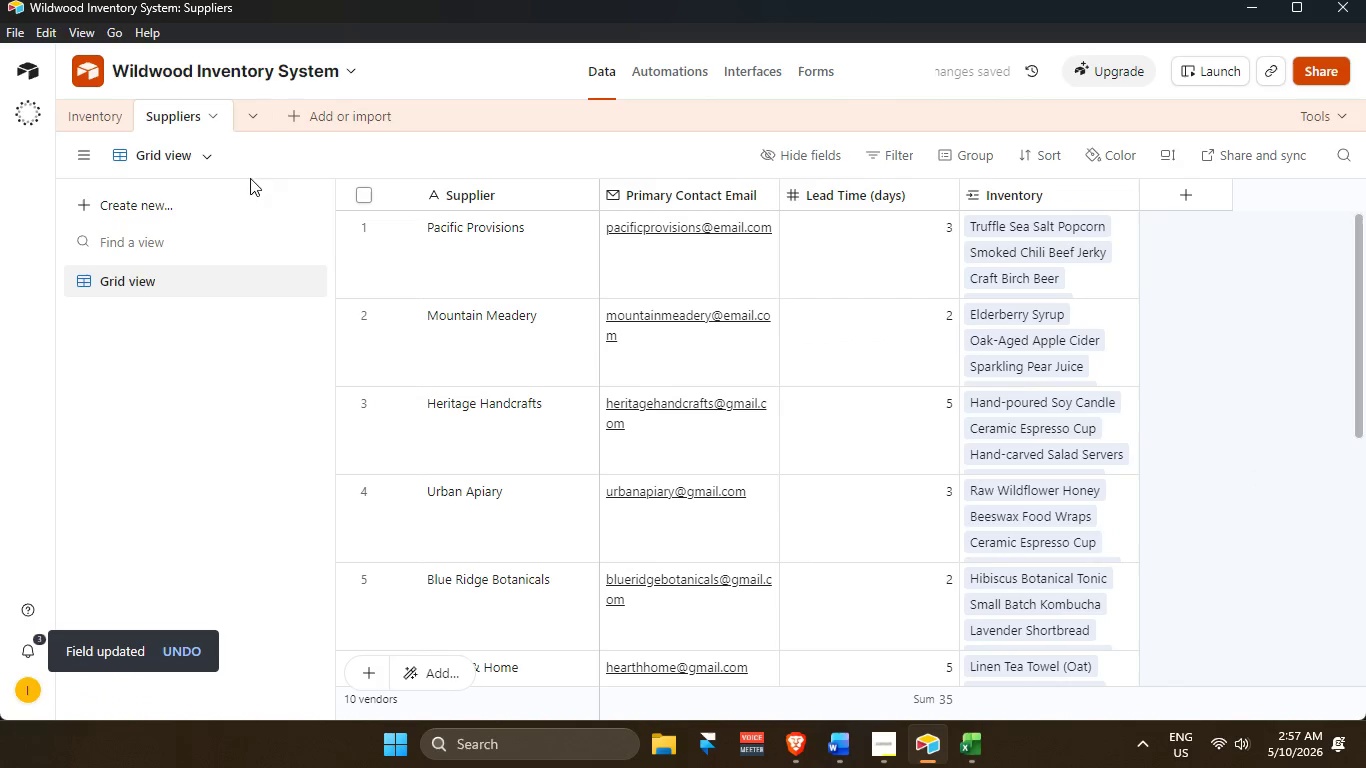 
left_click([83, 124])
 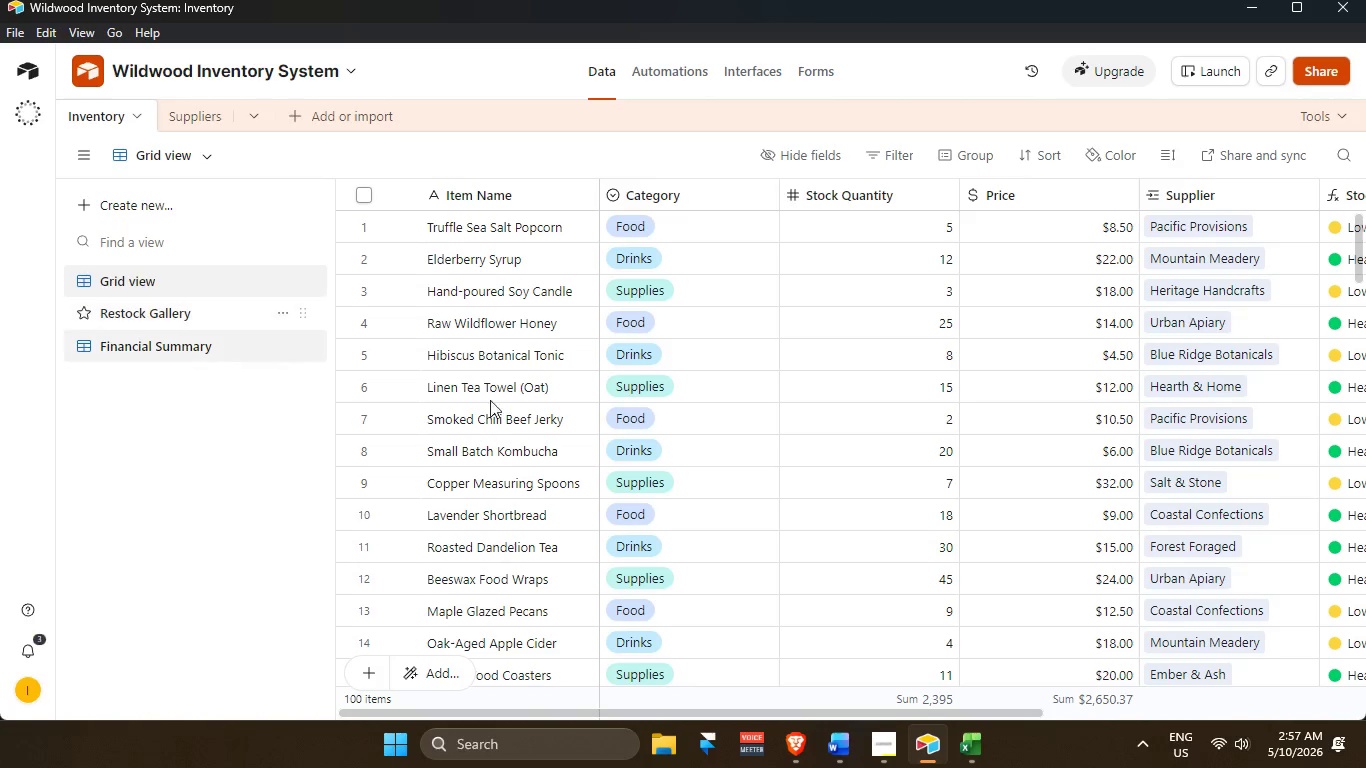 
wait(10.45)
 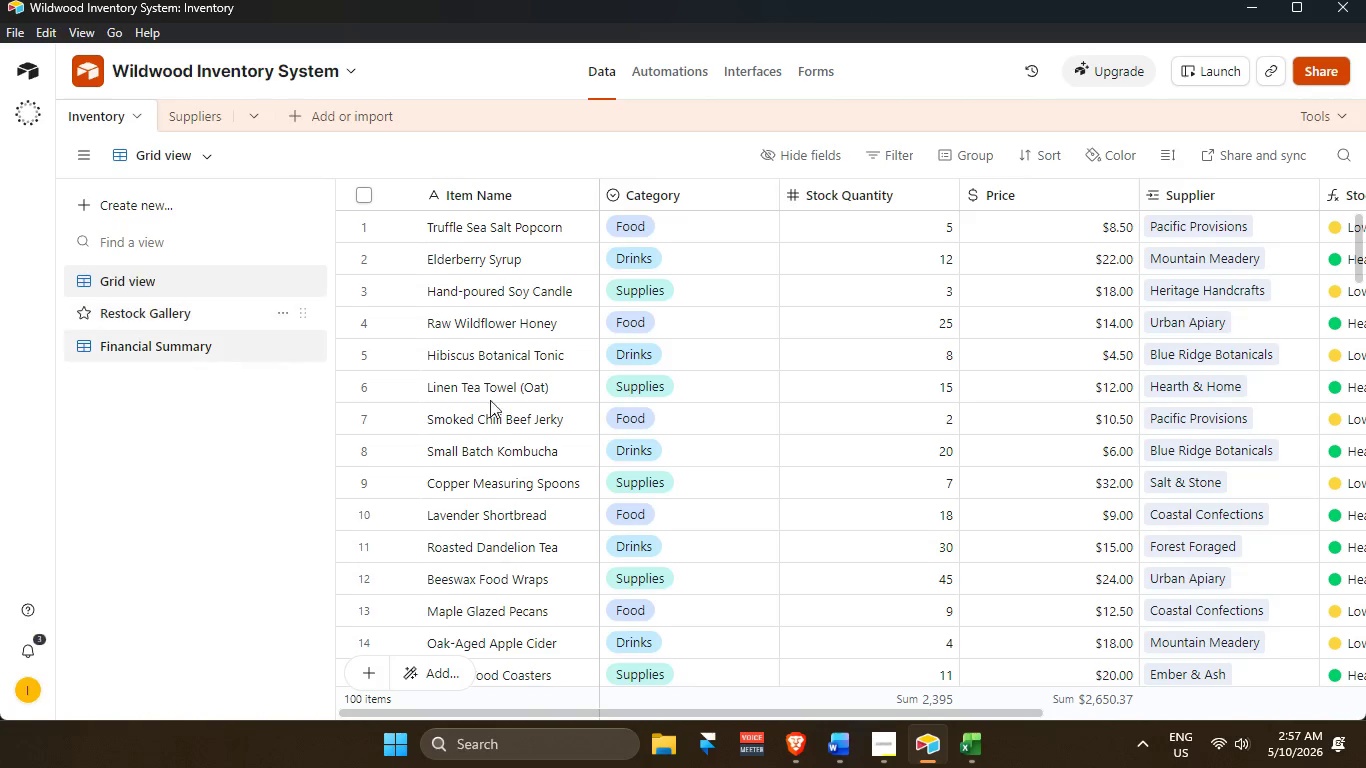 
left_click_drag(start_coordinate=[898, 713], to_coordinate=[571, 677])
 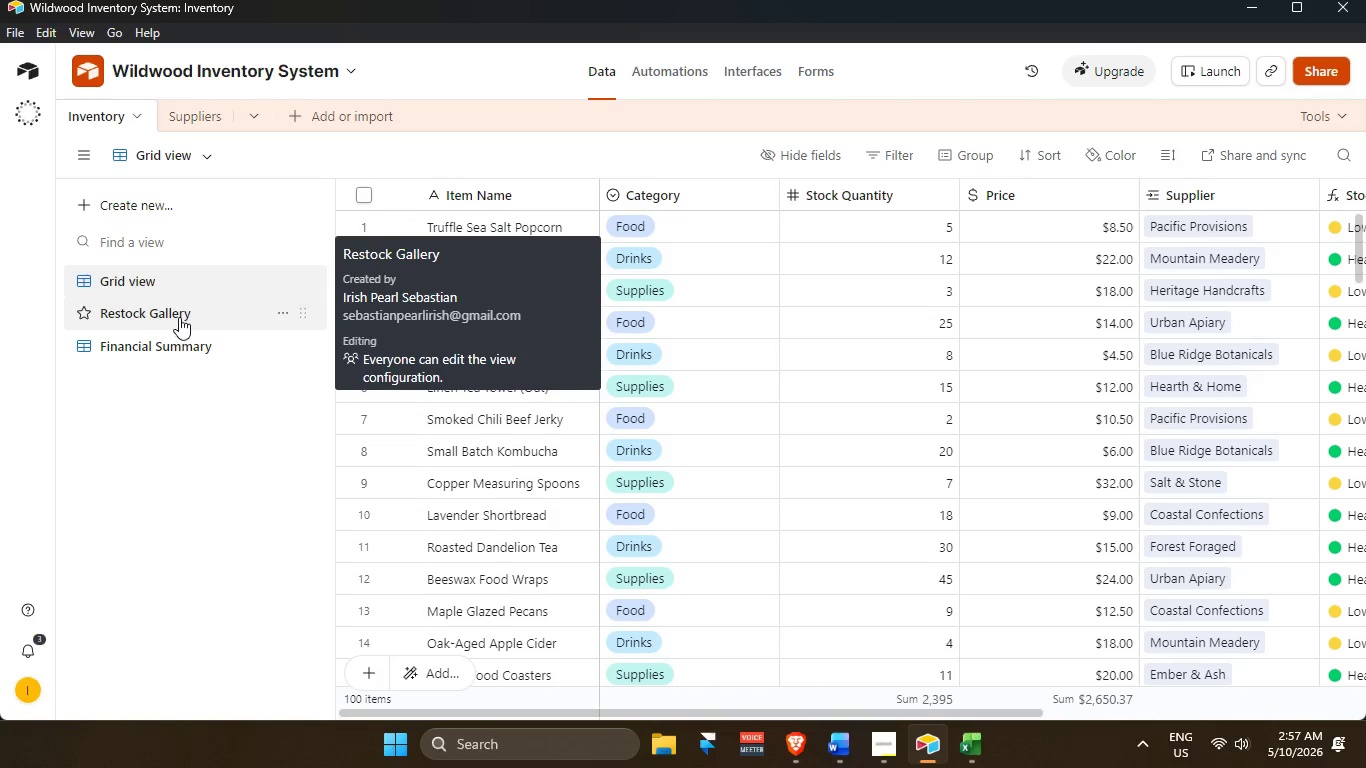 
left_click([180, 316])
 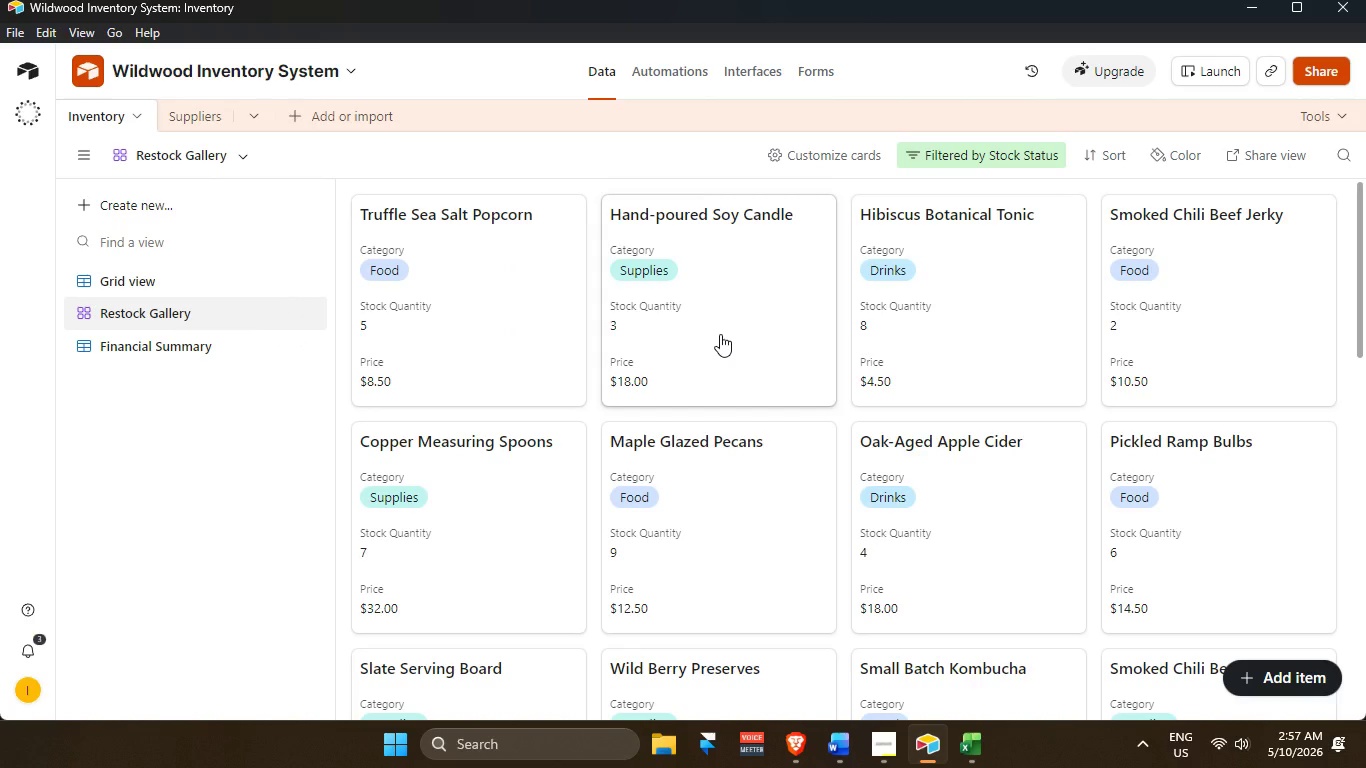 
scroll: coordinate [700, 335], scroll_direction: up, amount: 3.0
 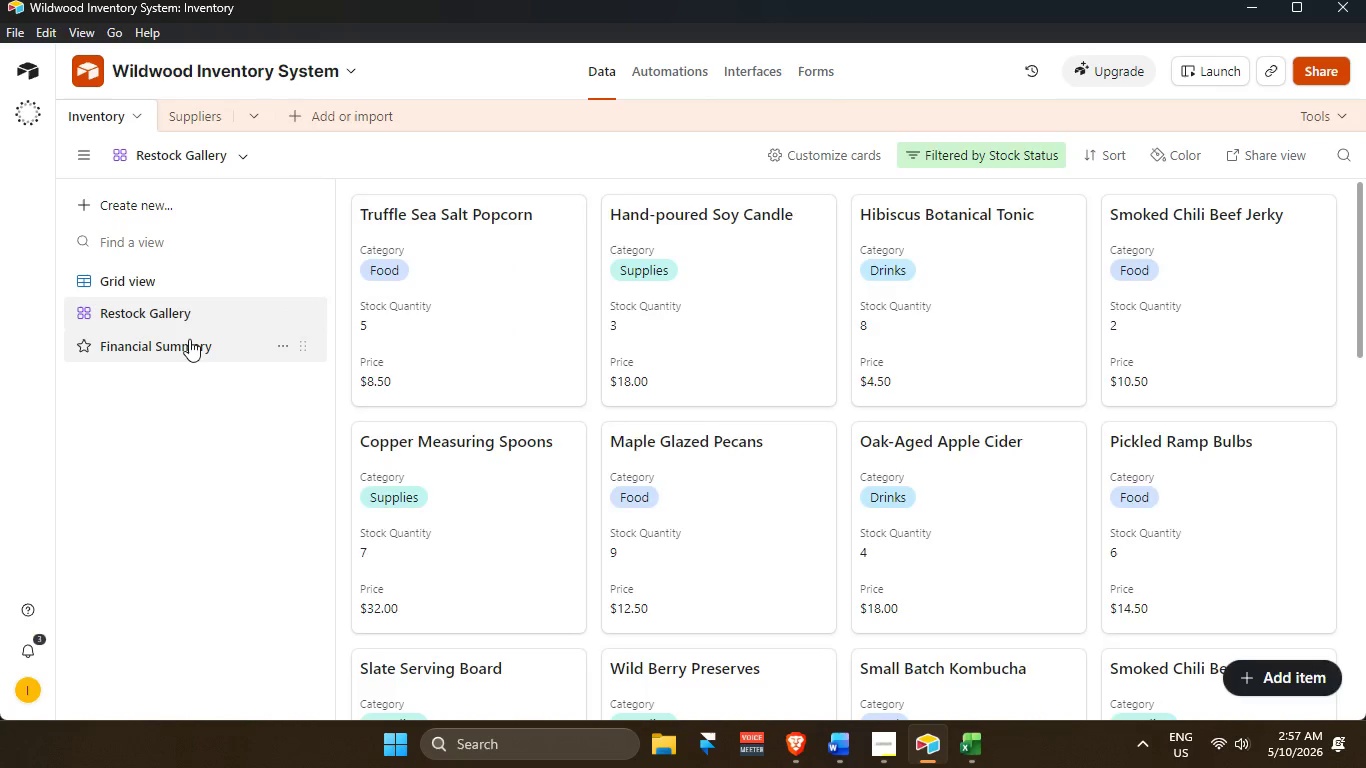 
left_click([189, 339])
 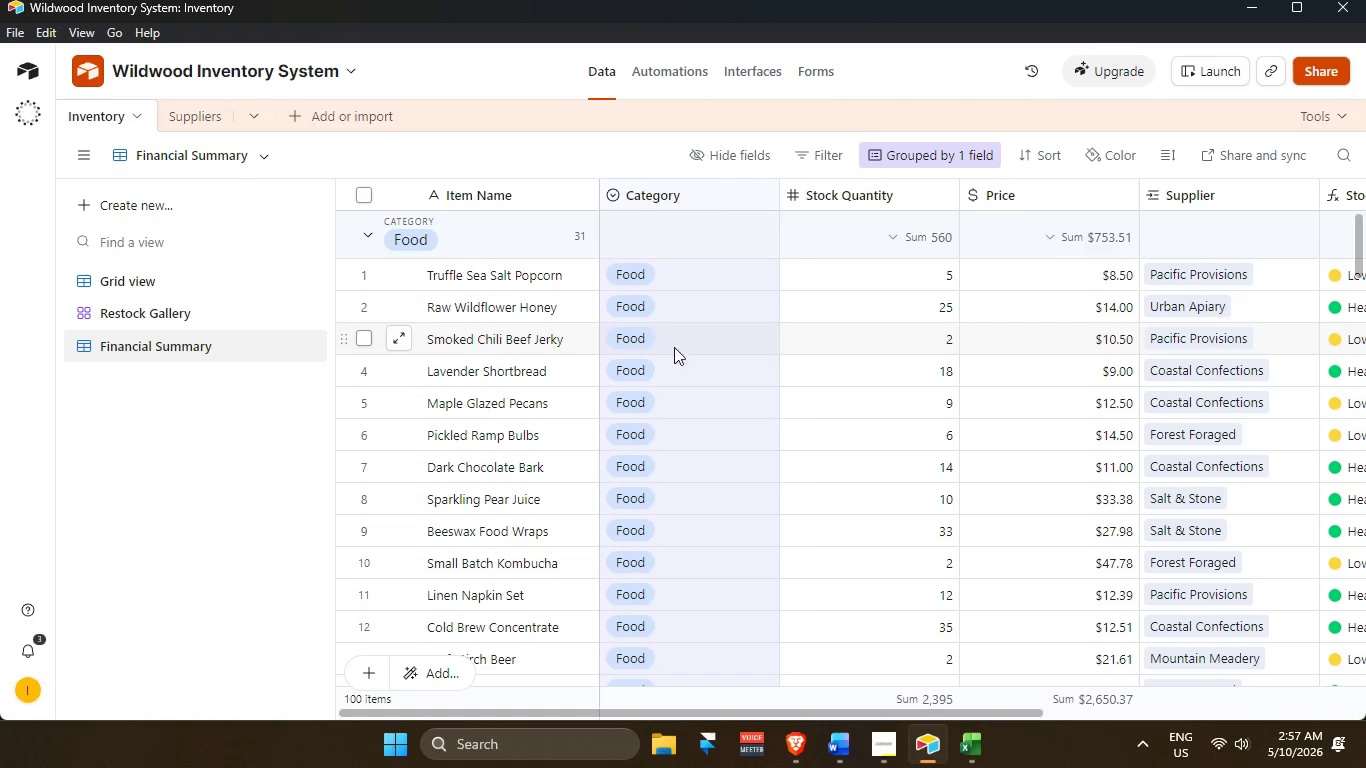 
scroll: coordinate [726, 401], scroll_direction: up, amount: 3.0
 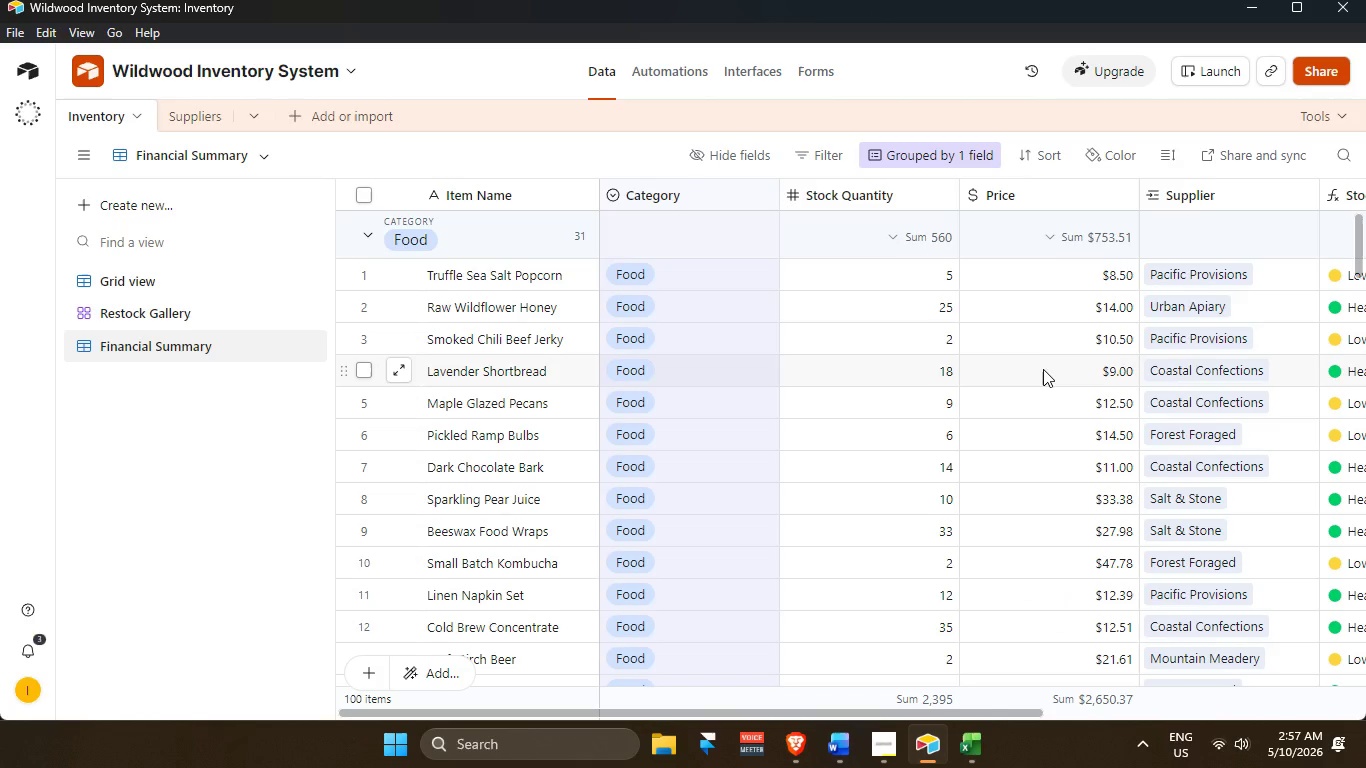 
wait(6.87)
 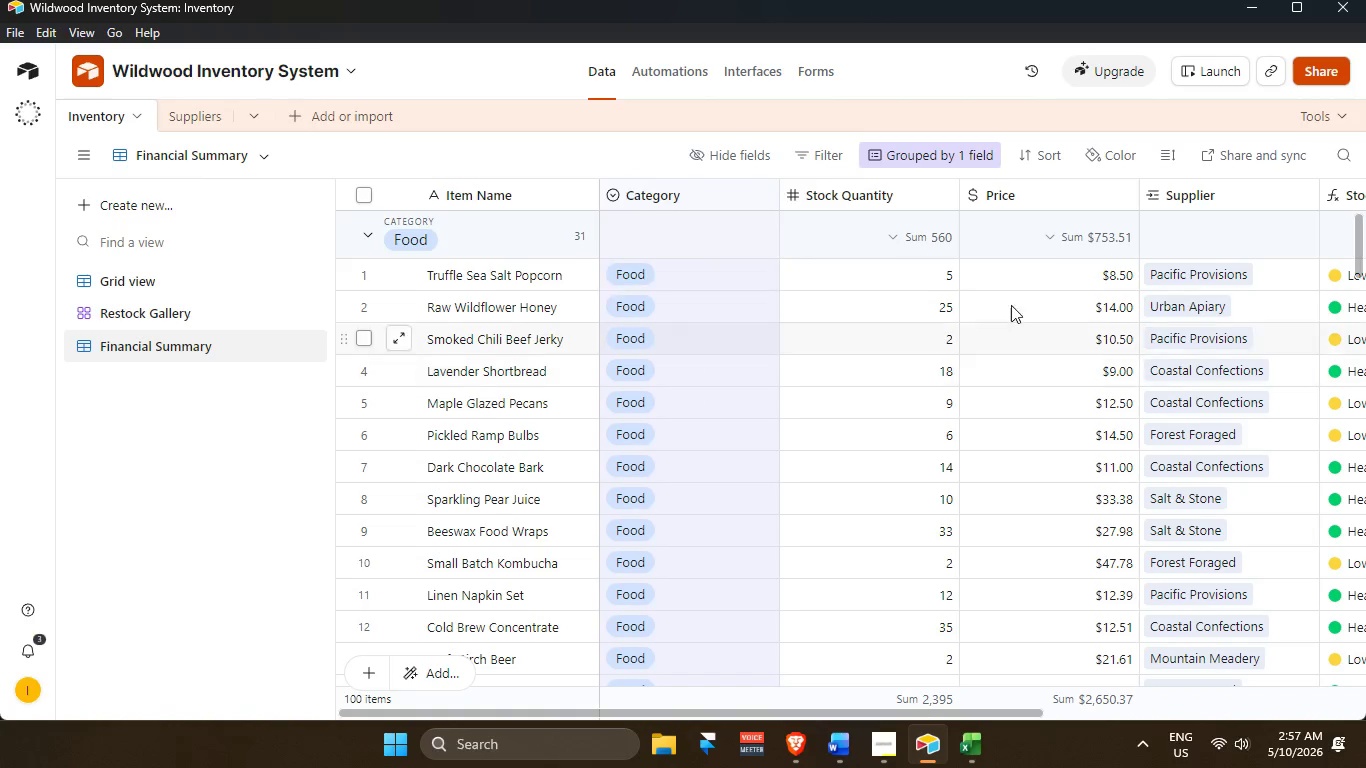 
left_click_drag(start_coordinate=[860, 713], to_coordinate=[1039, 656])
 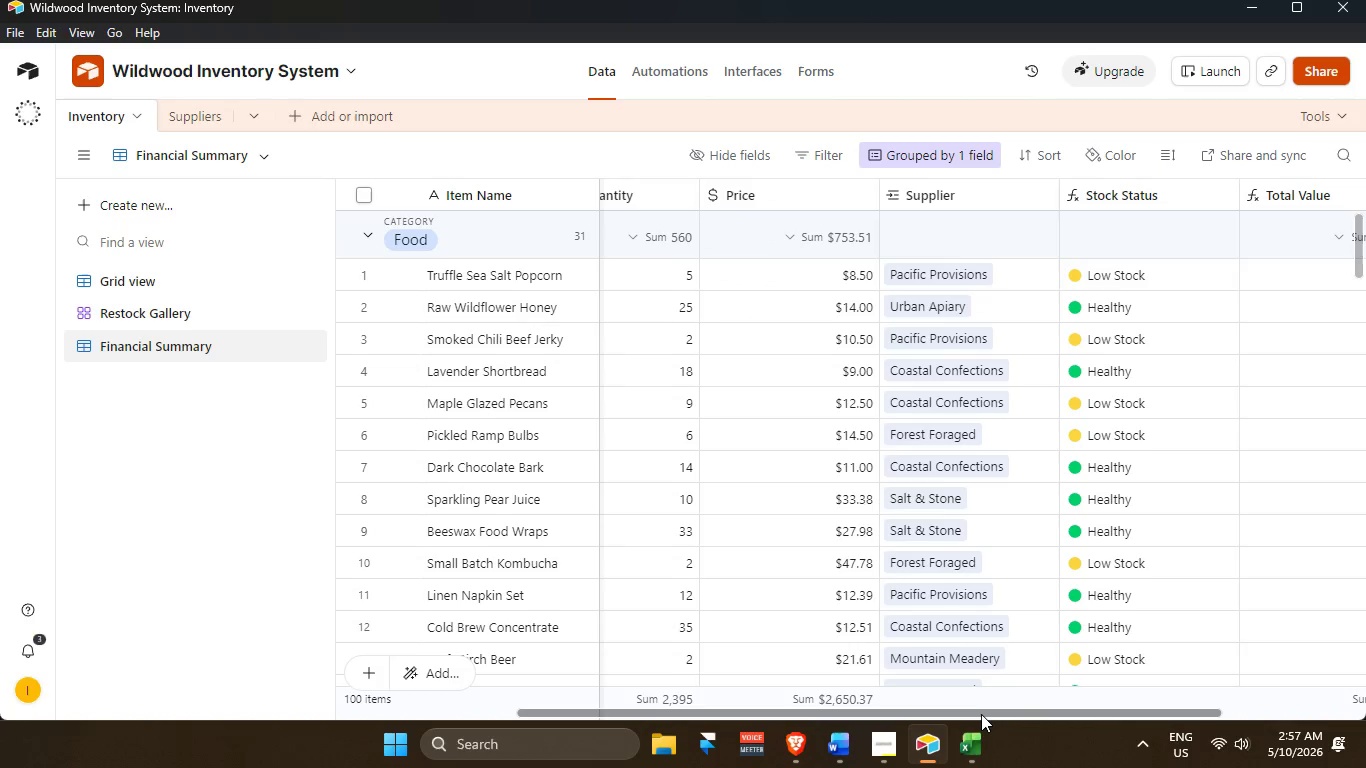 
left_click_drag(start_coordinate=[981, 714], to_coordinate=[523, 675])
 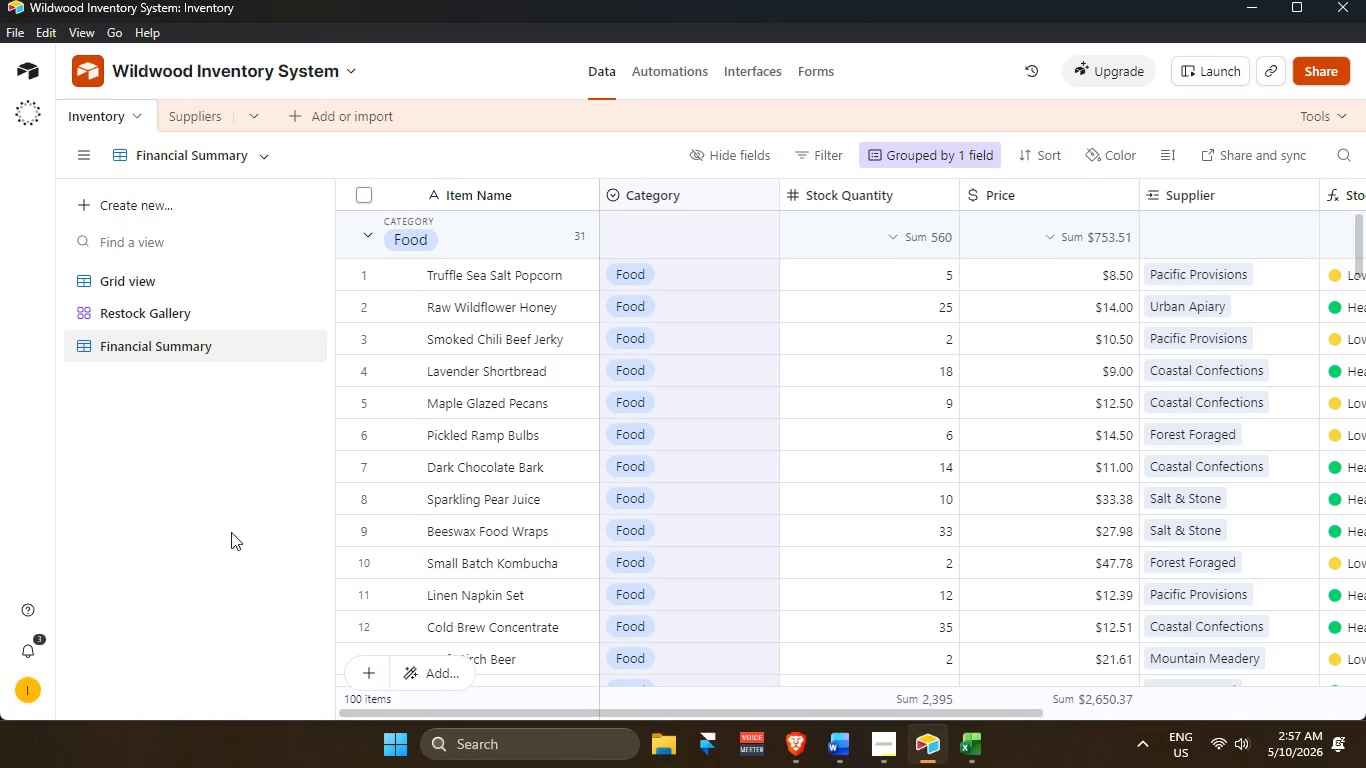 
left_click([201, 519])
 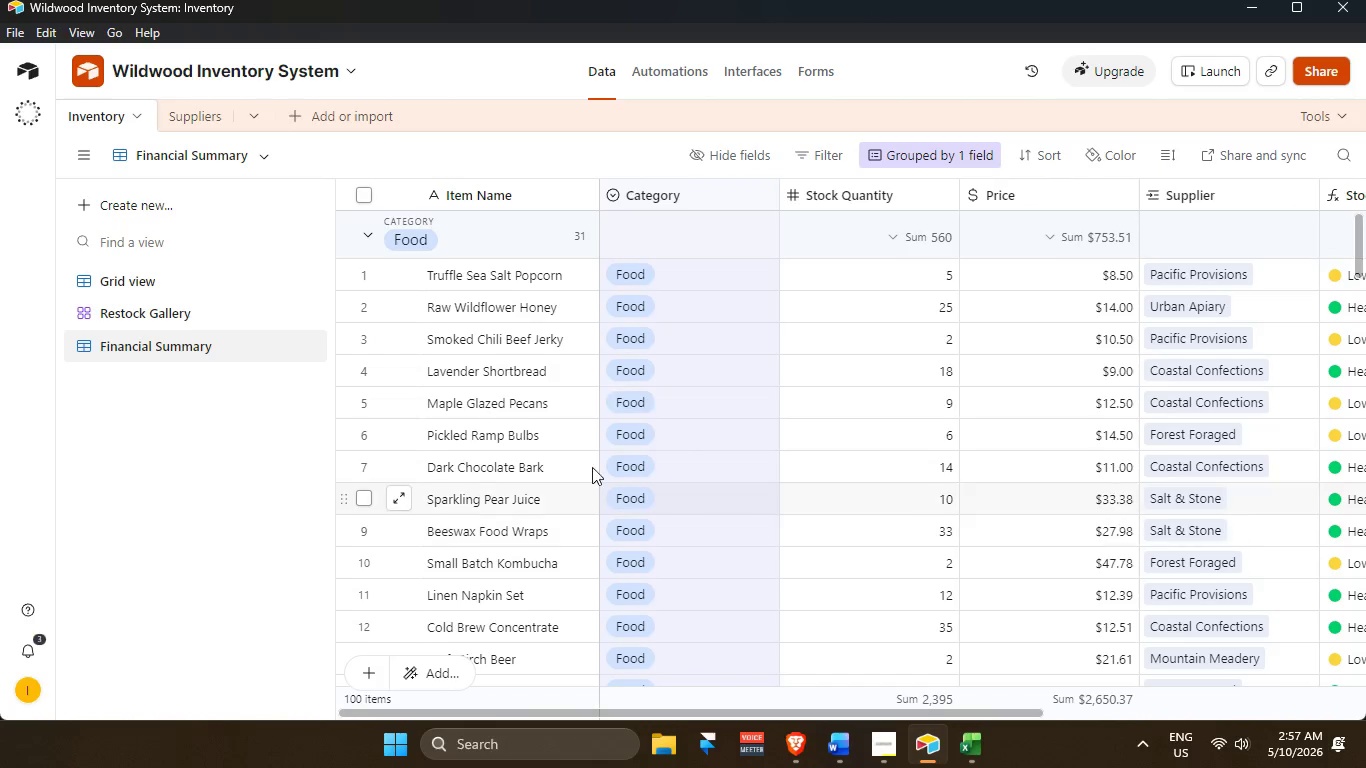 
scroll: coordinate [532, 481], scroll_direction: down, amount: 8.0
 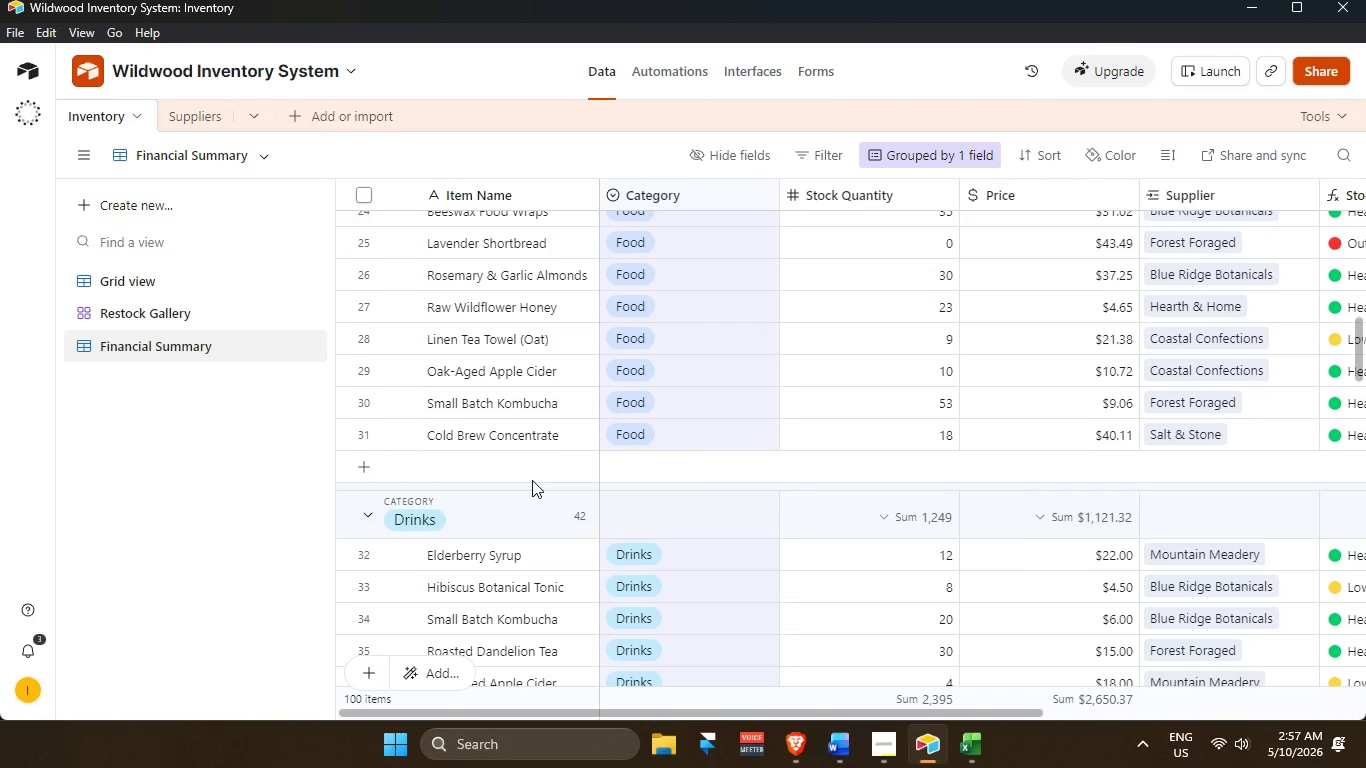 
scroll: coordinate [540, 462], scroll_direction: up, amount: 16.0
 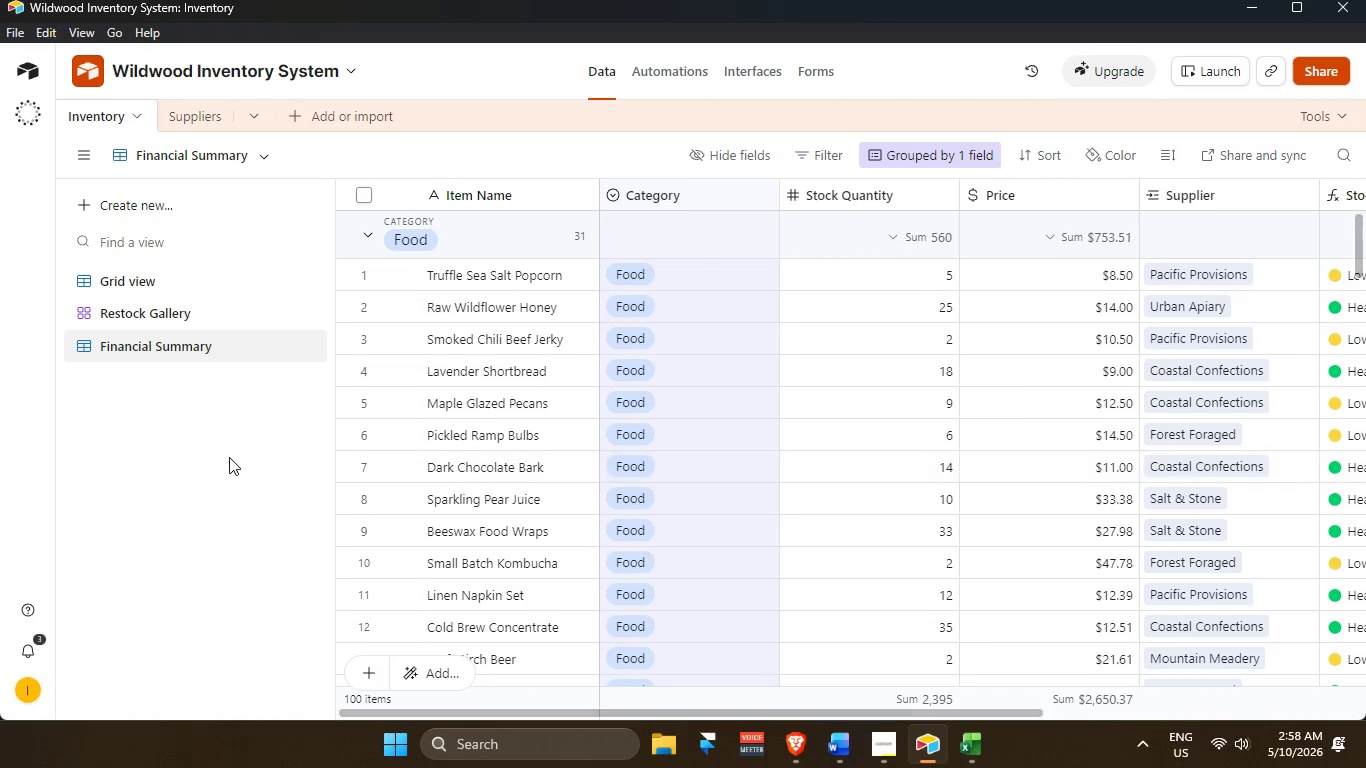 
left_click([227, 455])
 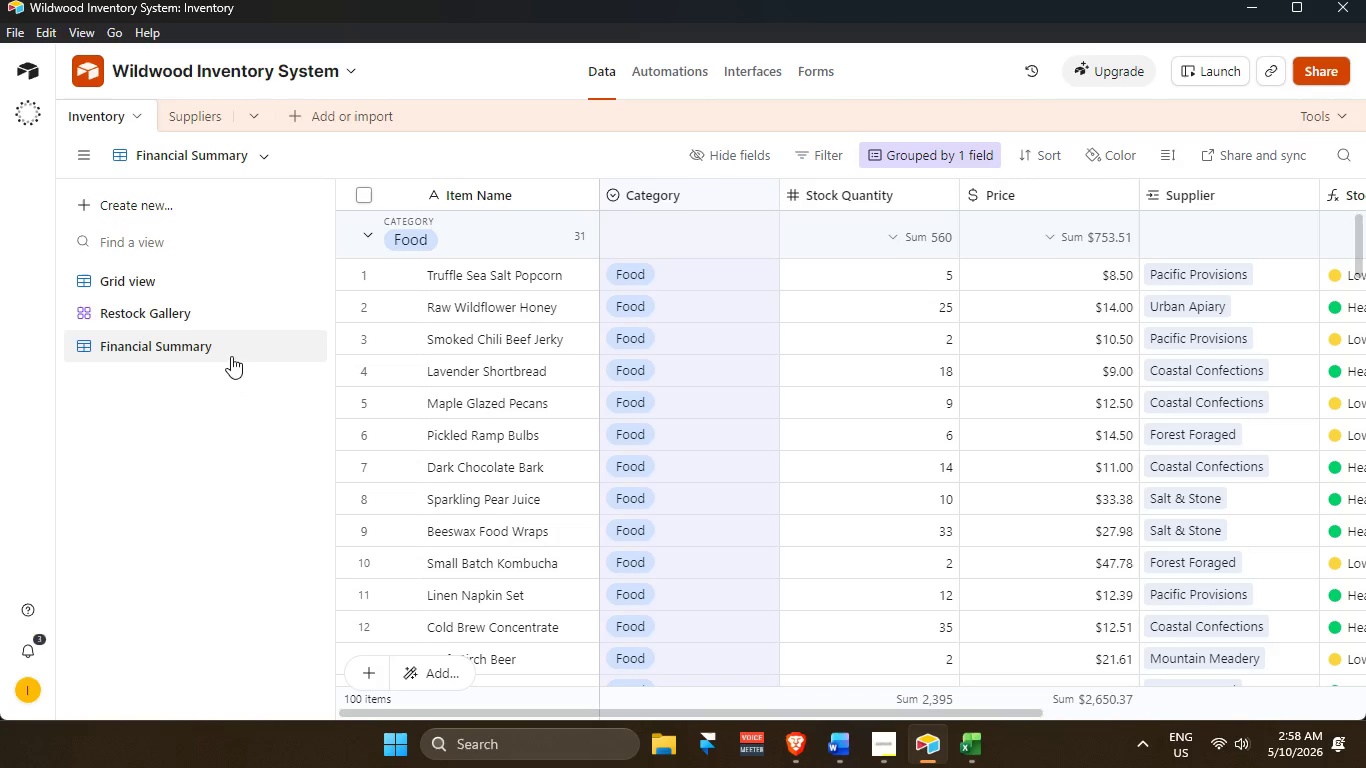 
left_click([210, 289])
 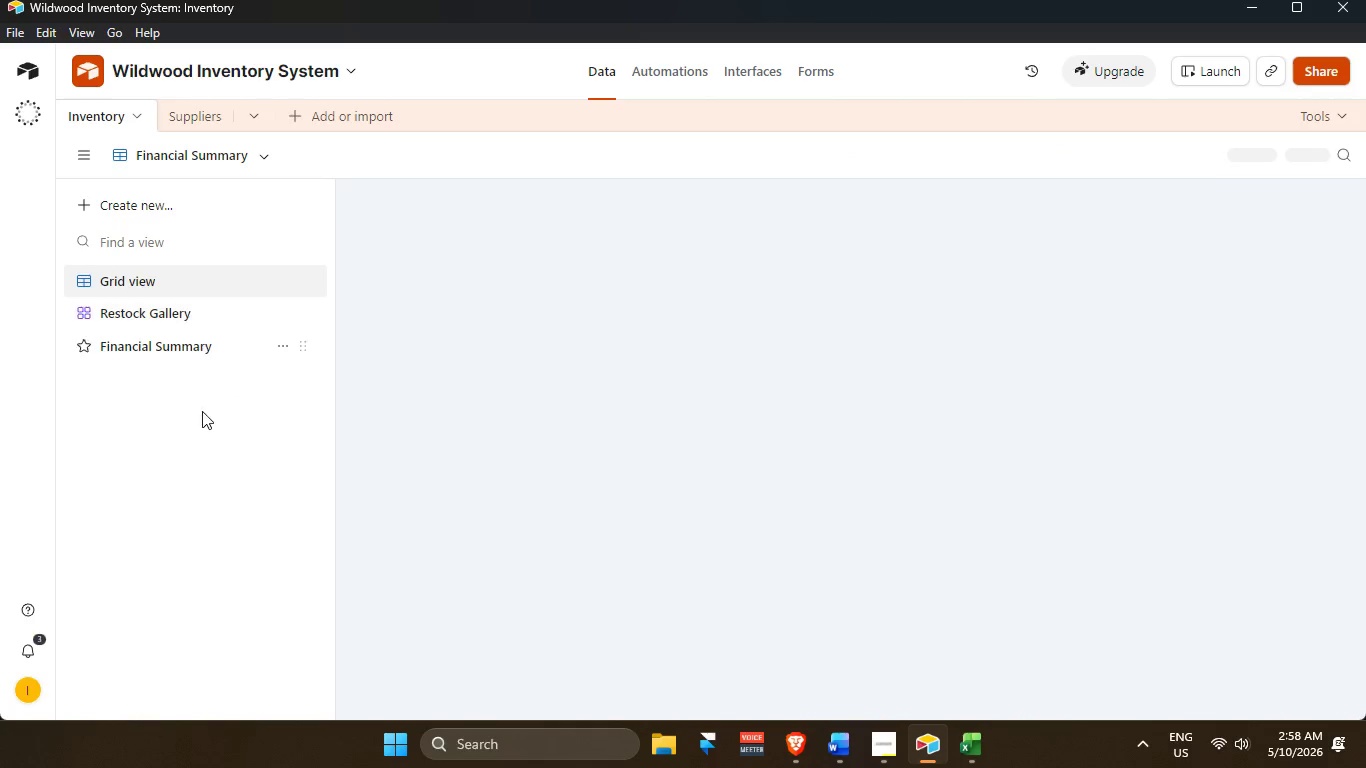 
left_click([186, 480])
 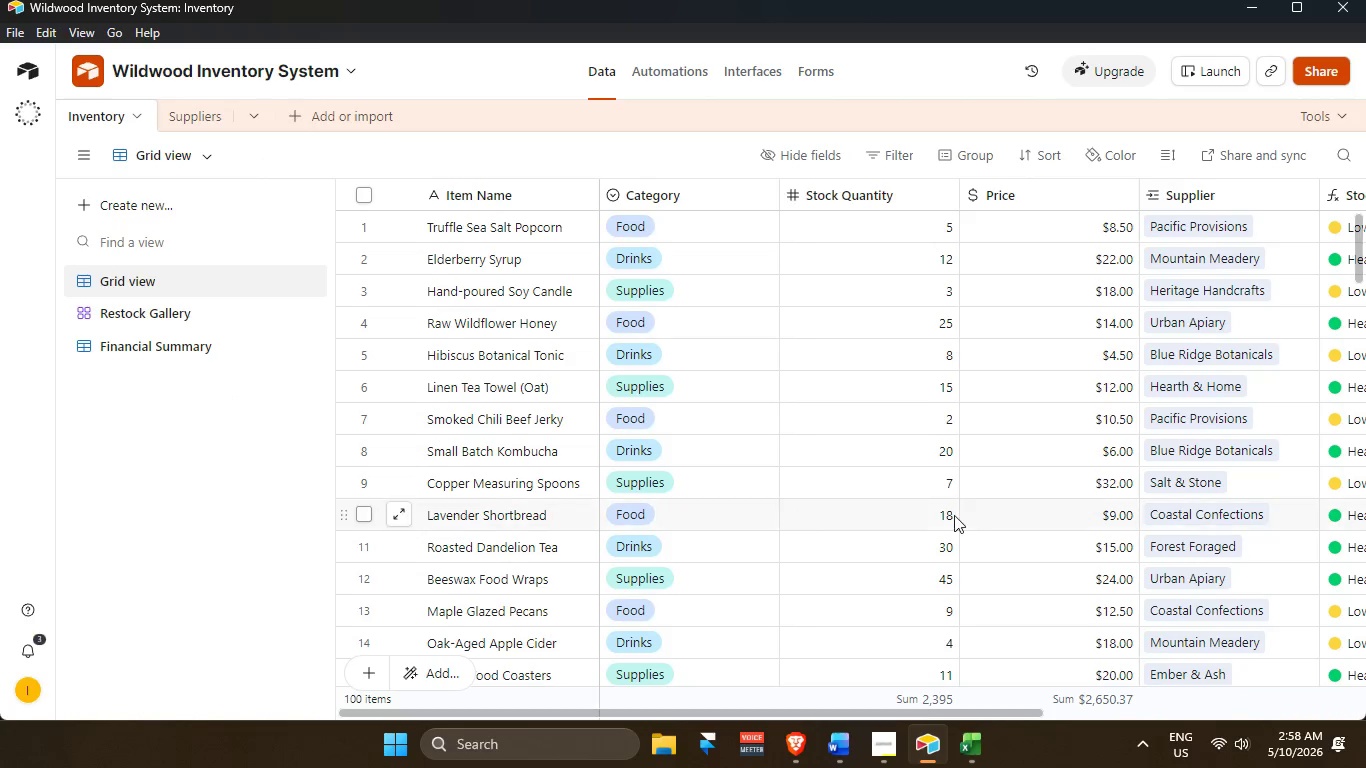 
scroll: coordinate [942, 515], scroll_direction: up, amount: 3.0
 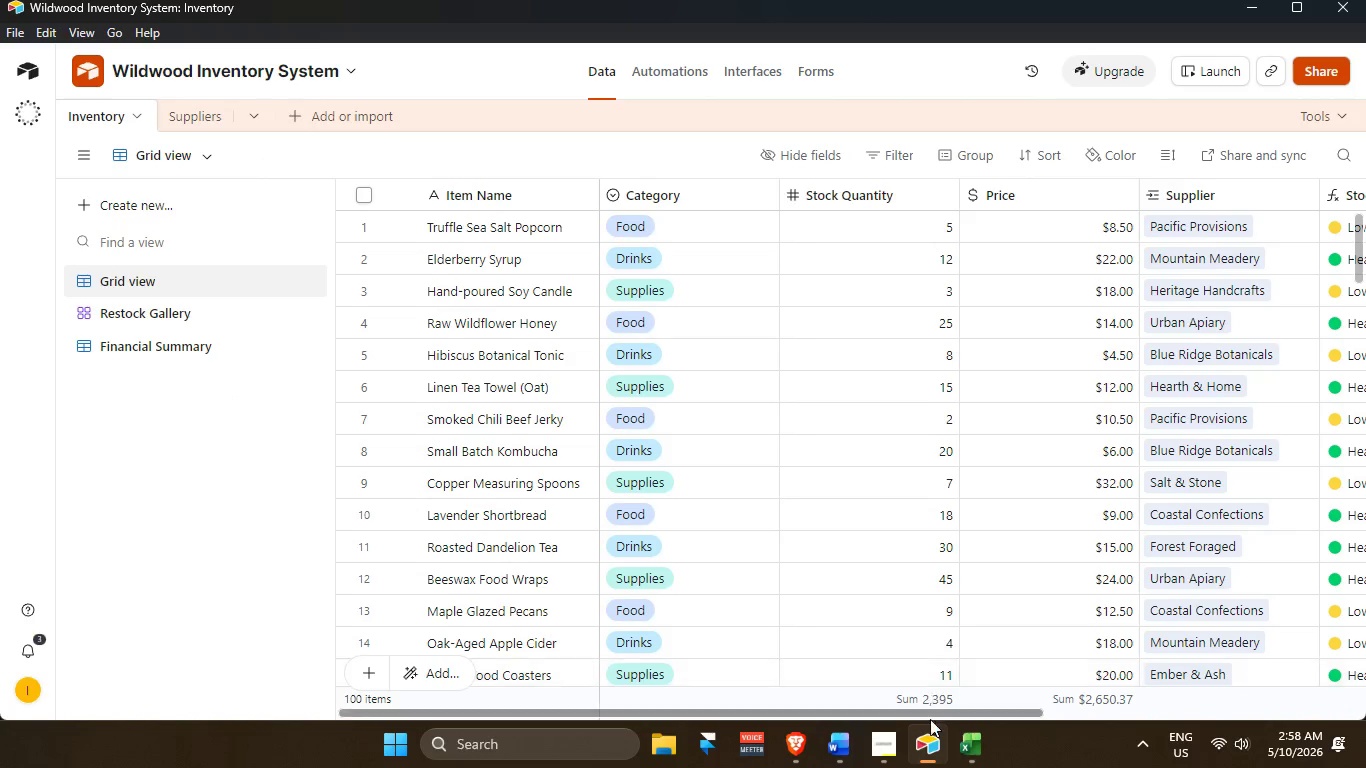 
mouse_move([833, 737])
 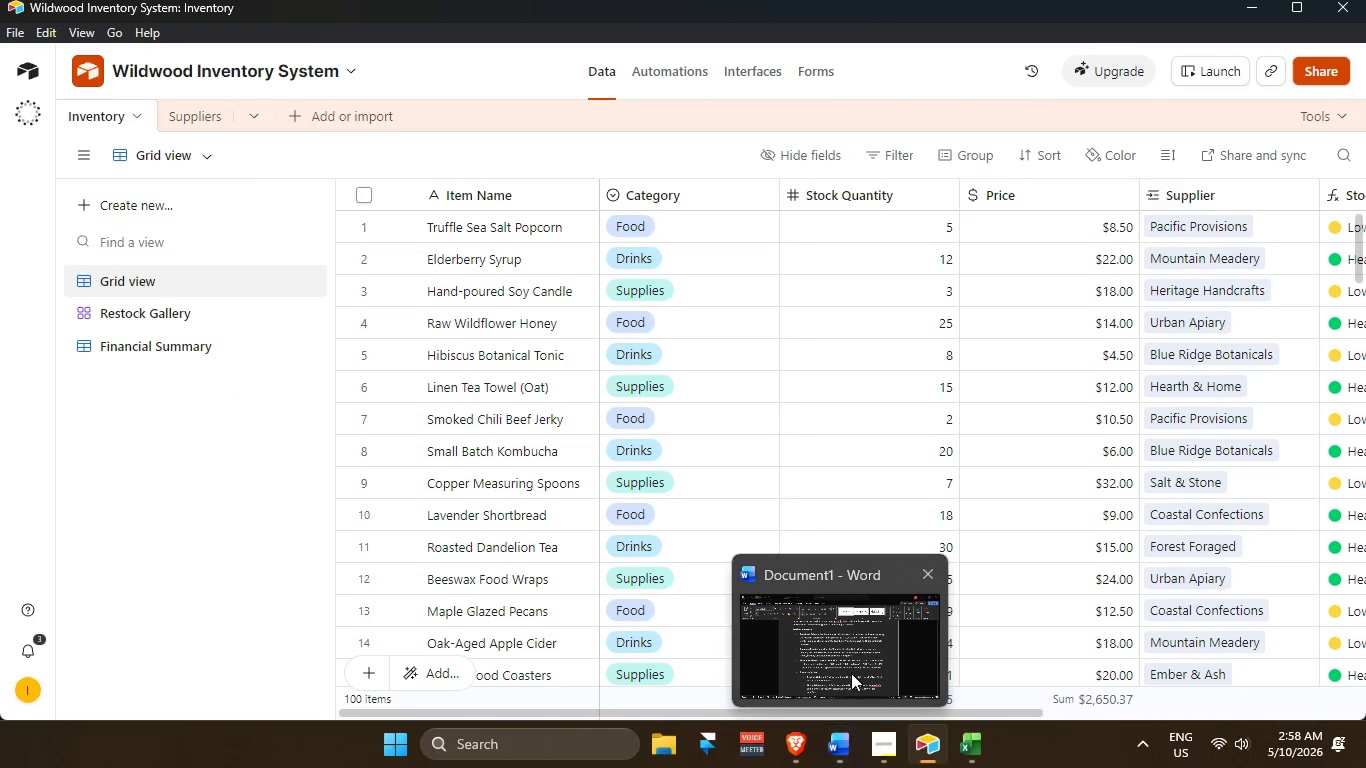 
left_click([851, 672])
 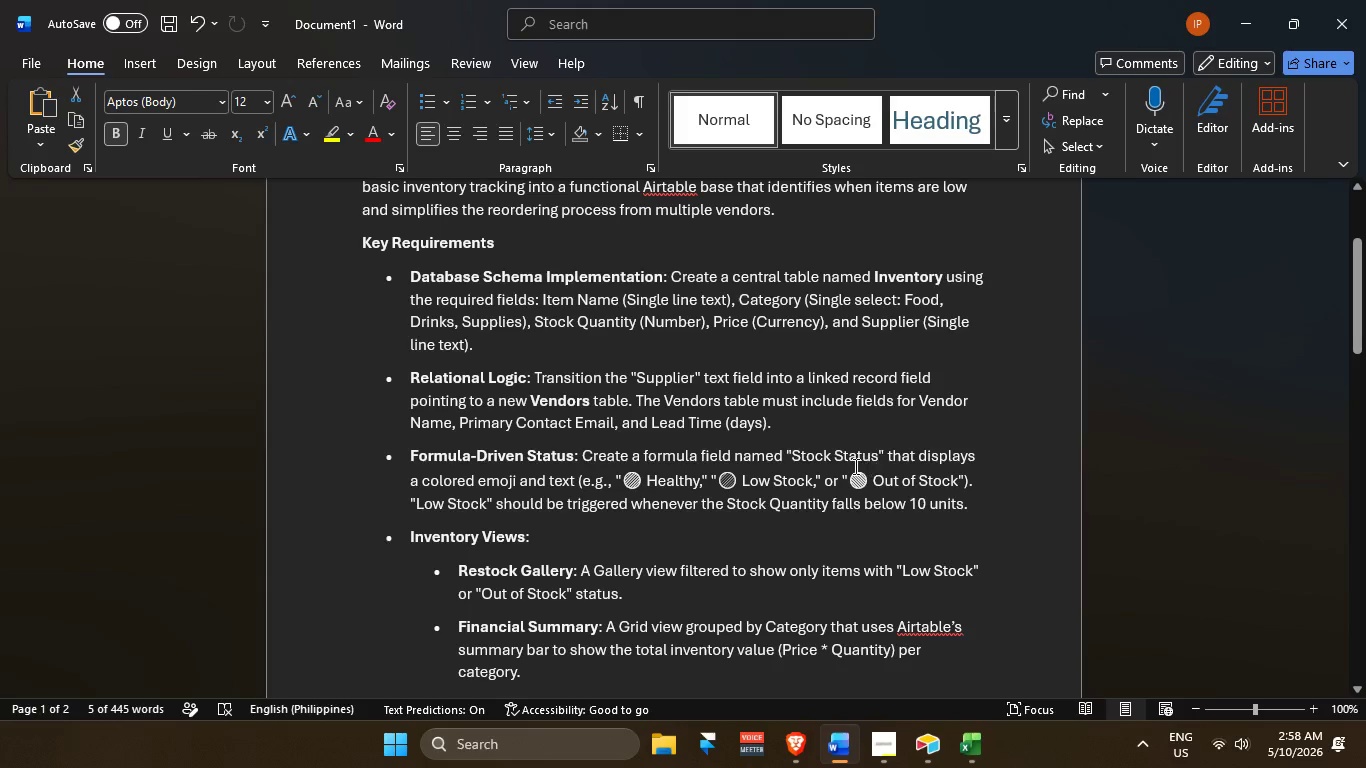 
scroll: coordinate [854, 466], scroll_direction: up, amount: 3.0
 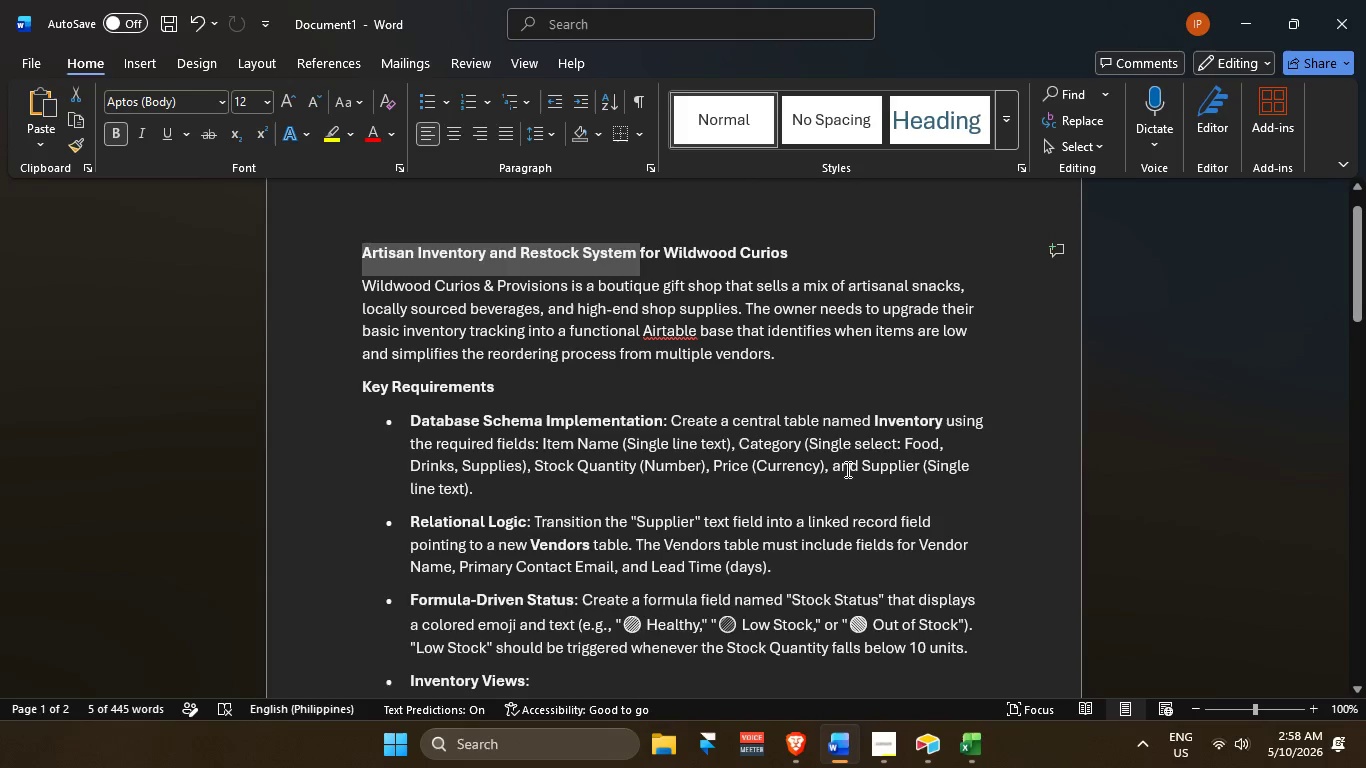 
scroll: coordinate [846, 470], scroll_direction: down, amount: 1.0
 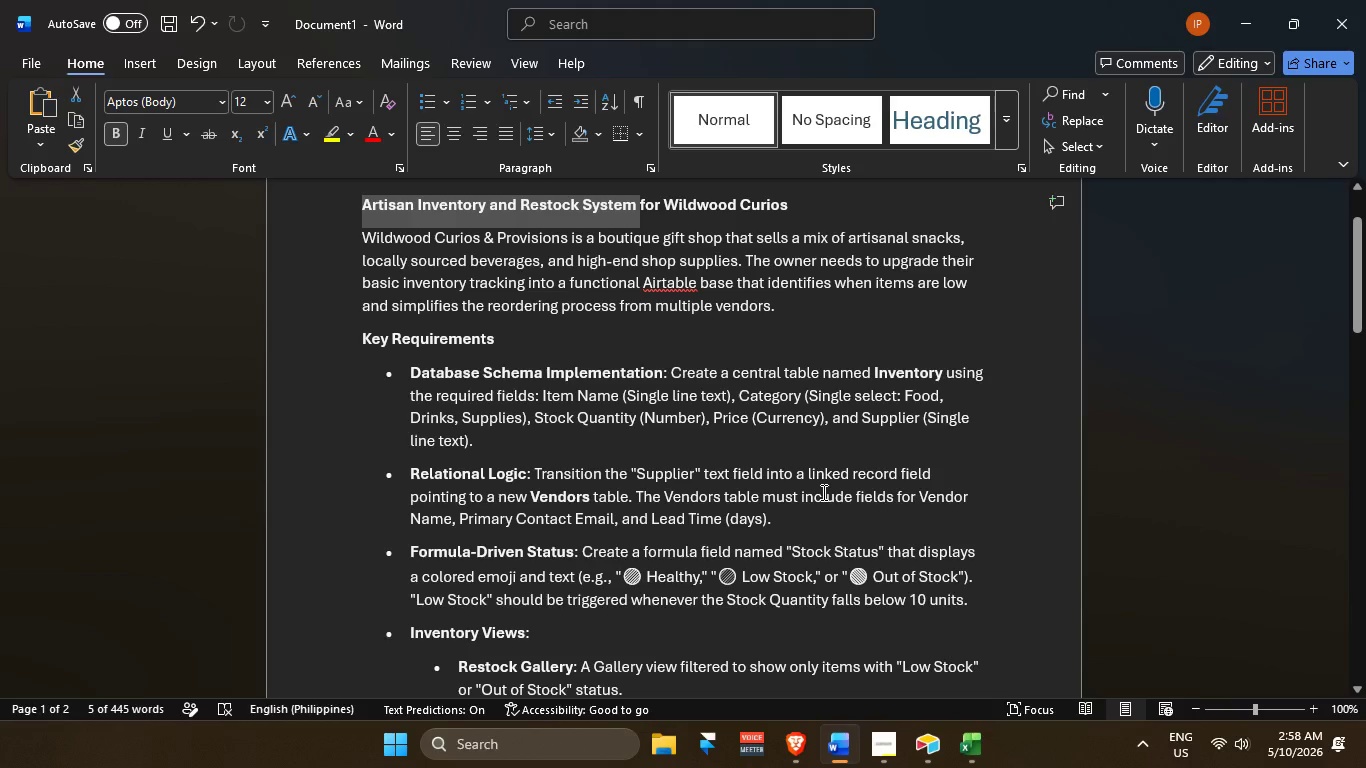 
wait(6.83)
 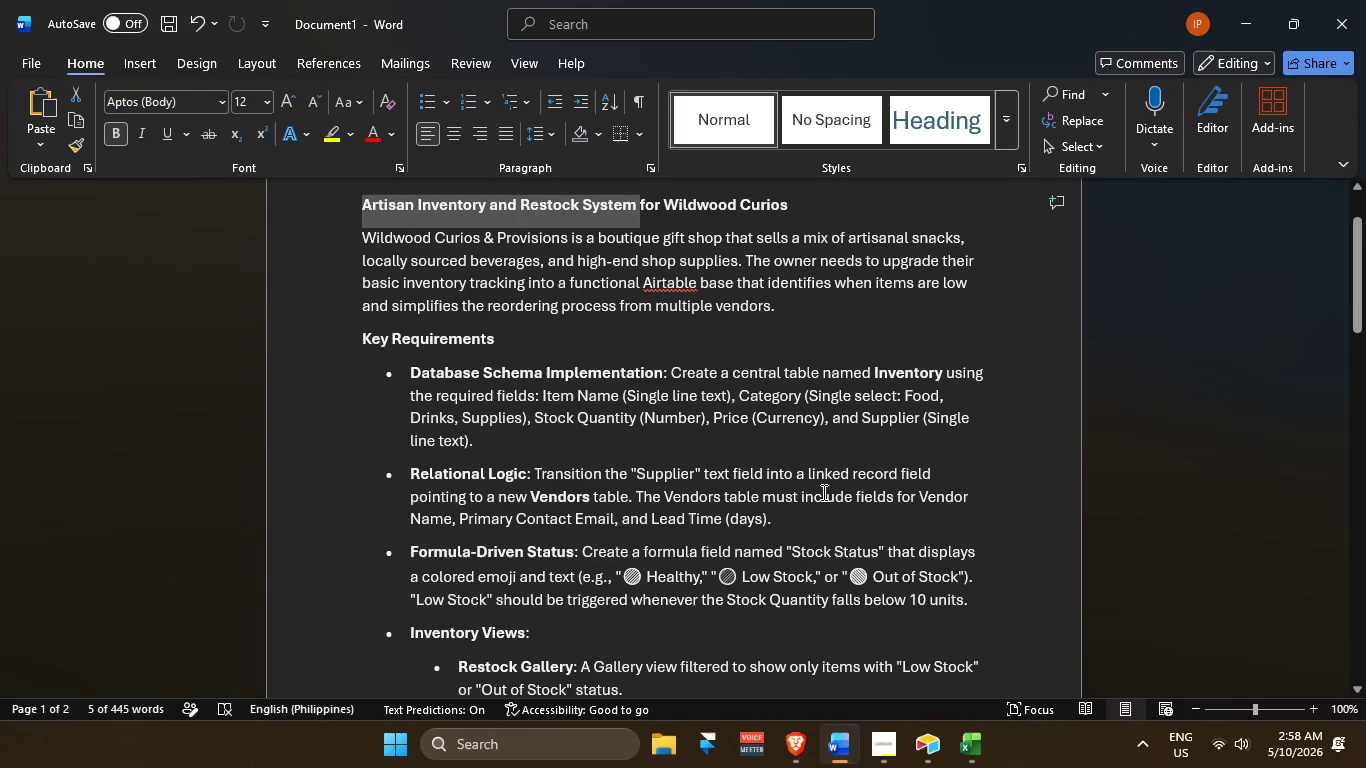 
scroll: coordinate [817, 584], scroll_direction: down, amount: 14.0
 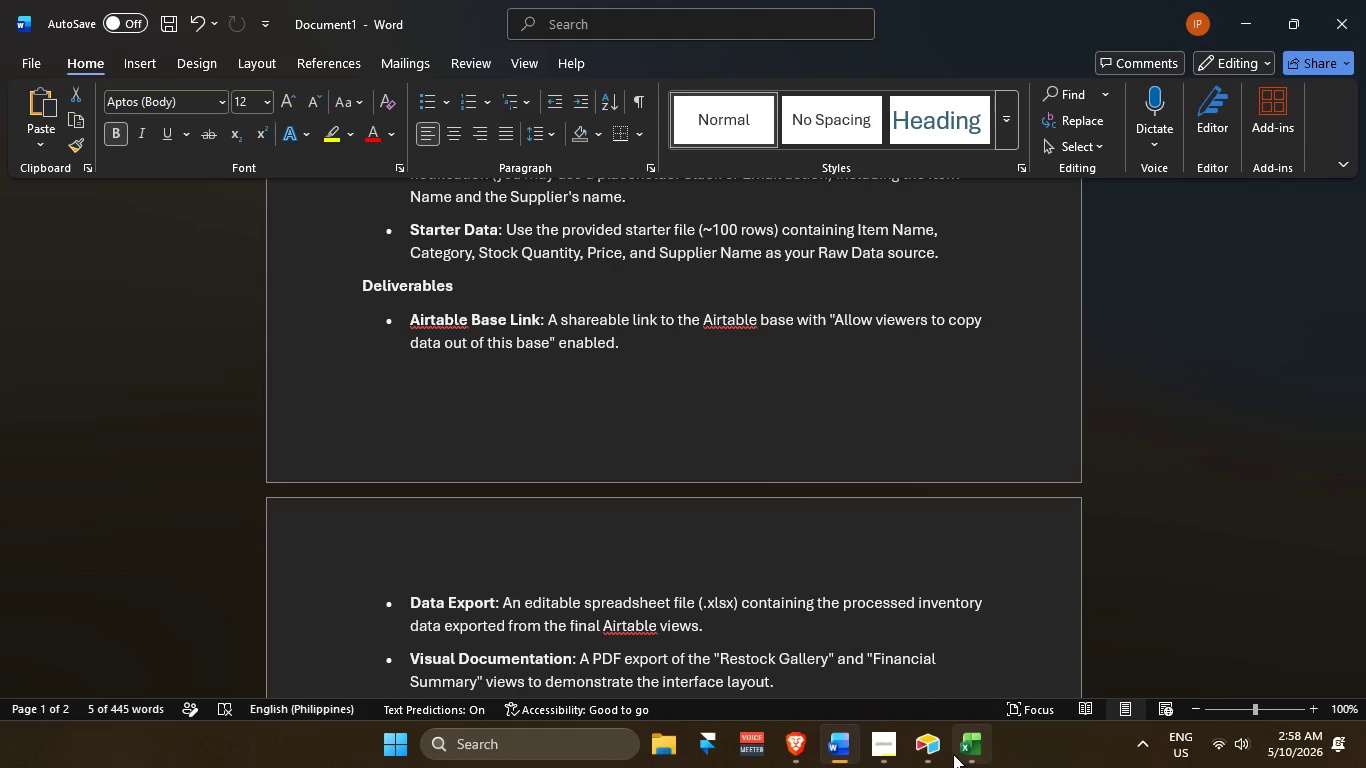 
left_click([942, 749])
 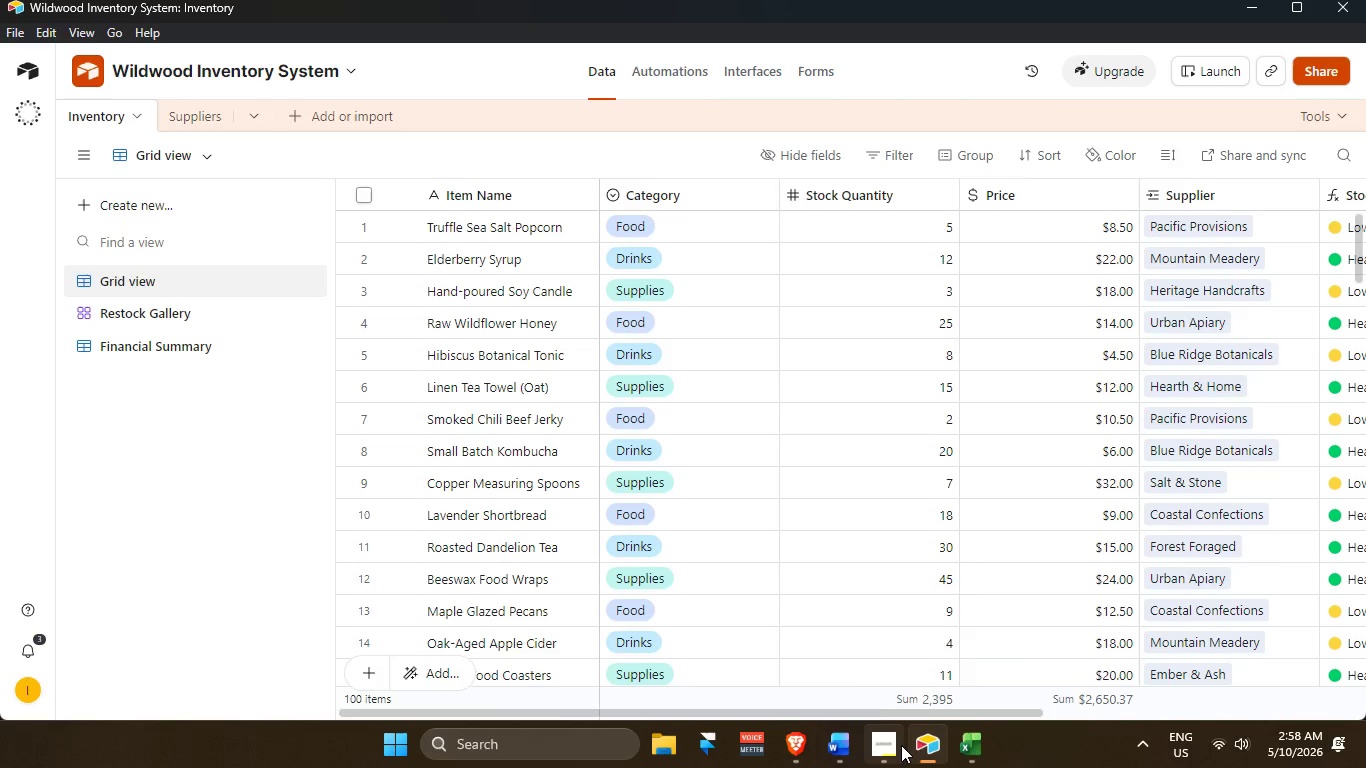 
left_click([894, 742])